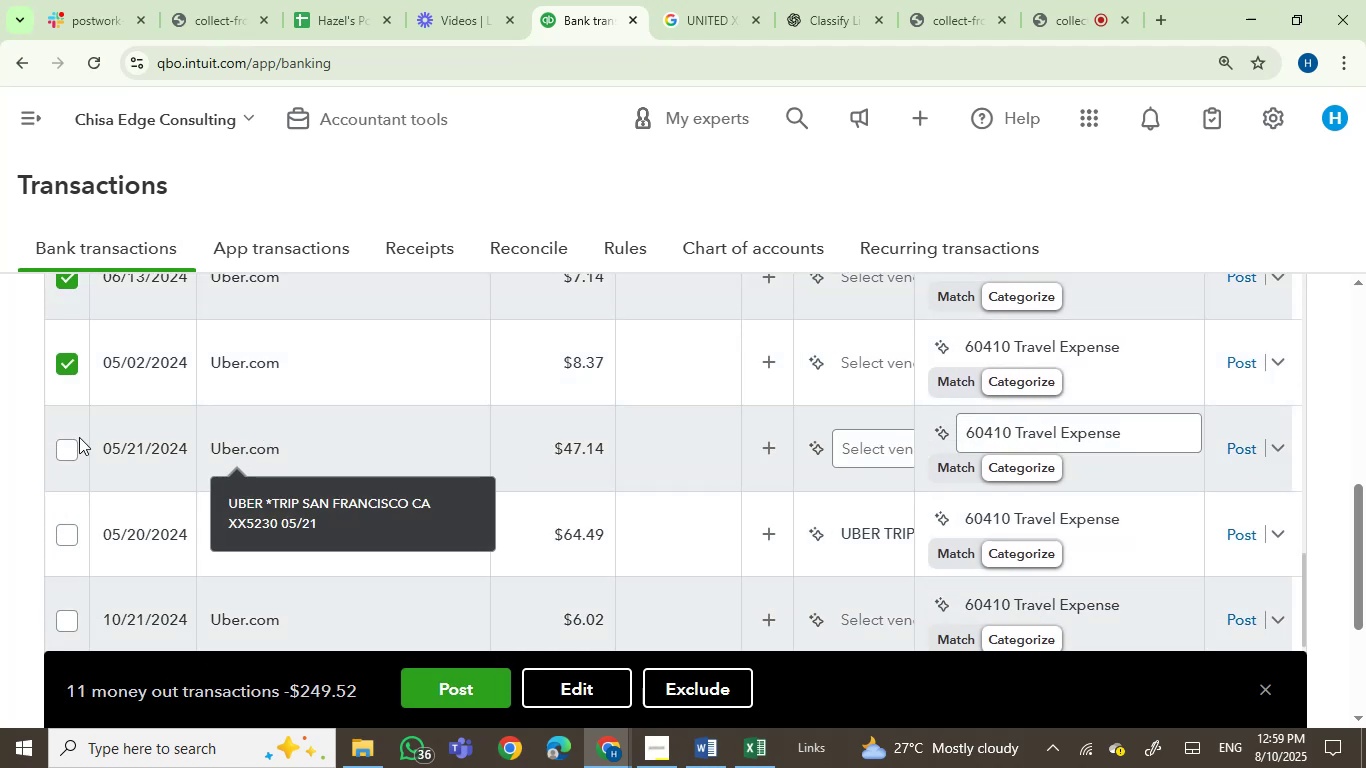 
left_click([61, 458])
 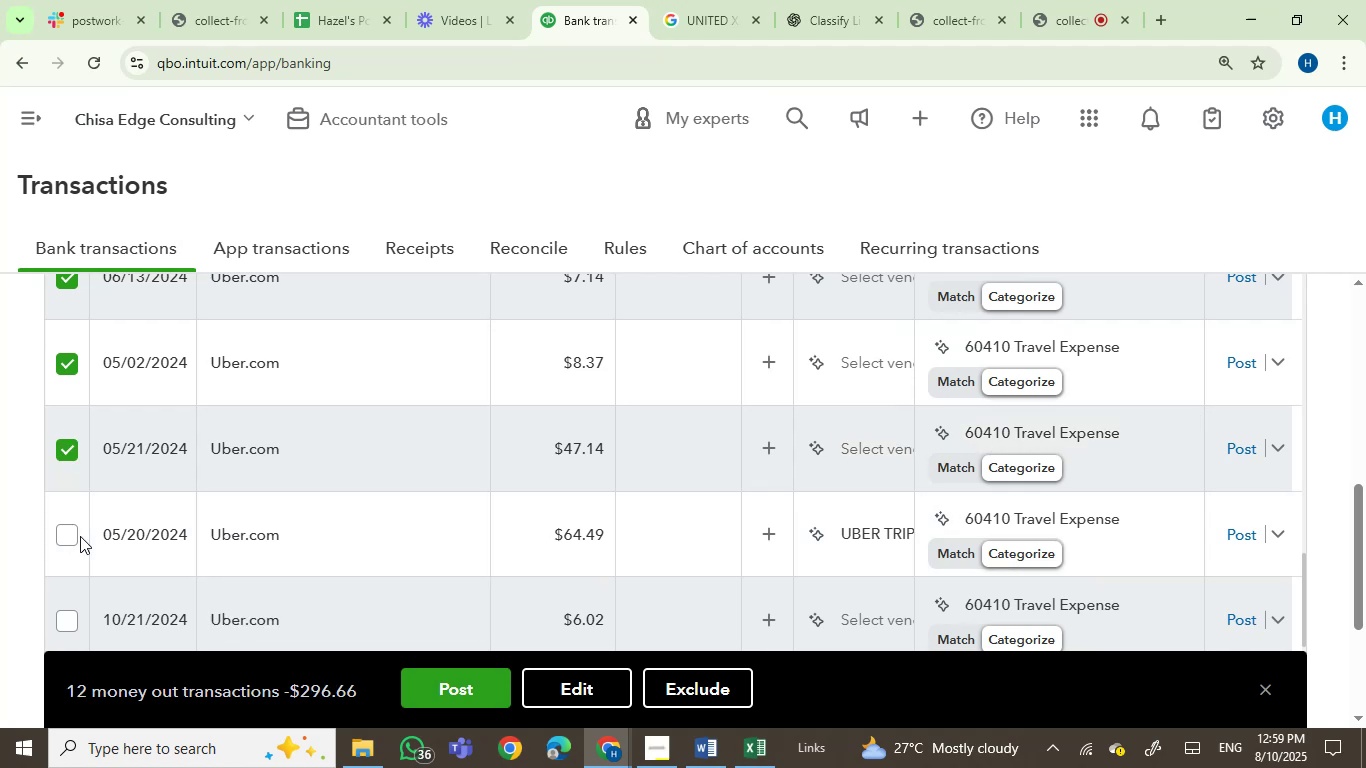 
left_click([73, 536])
 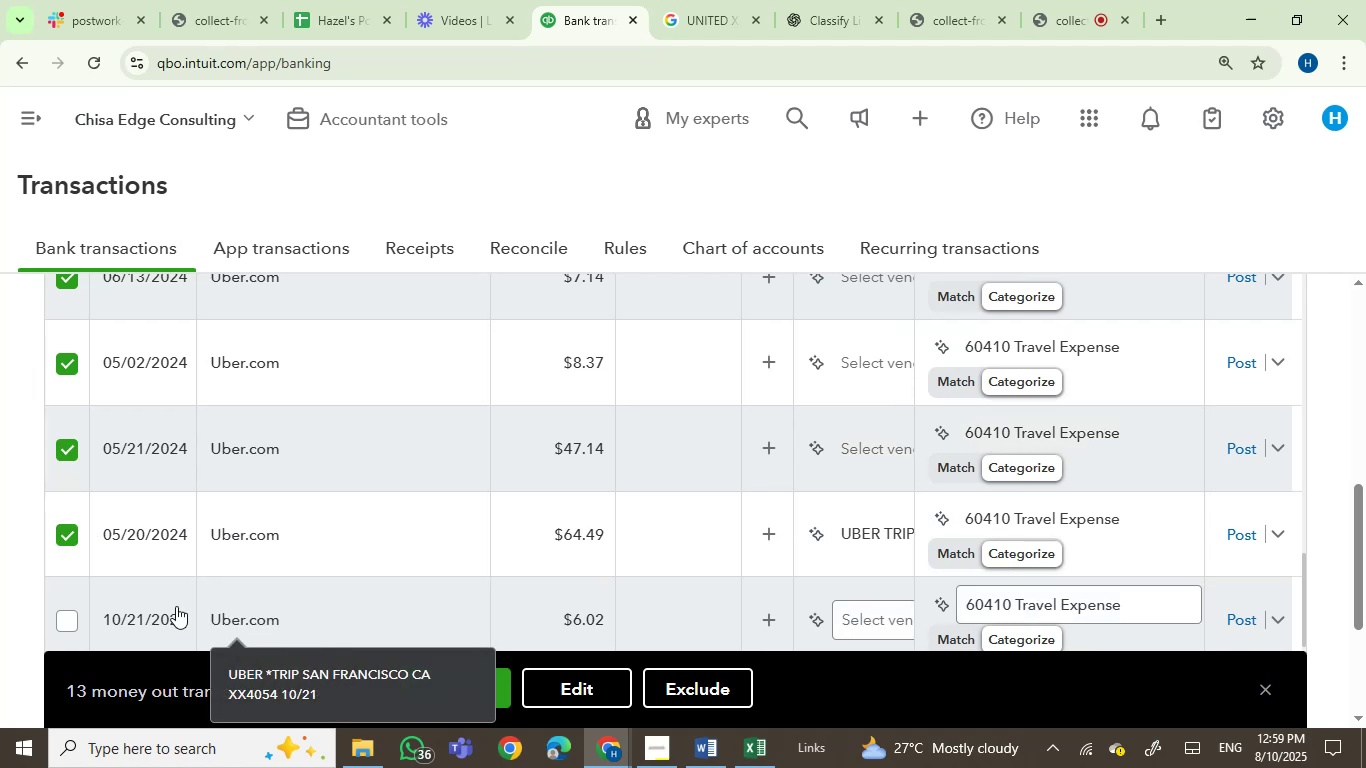 
left_click([68, 627])
 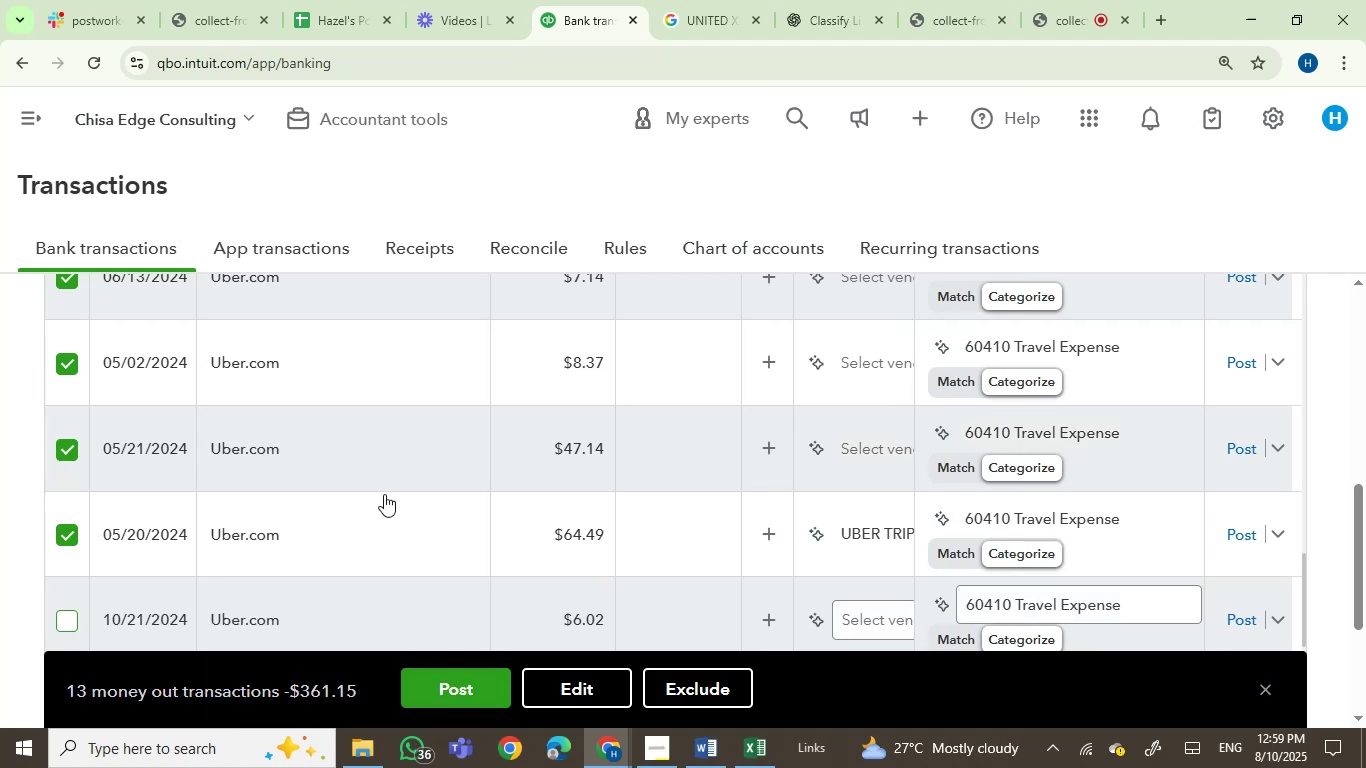 
scroll: coordinate [412, 488], scroll_direction: down, amount: 3.0
 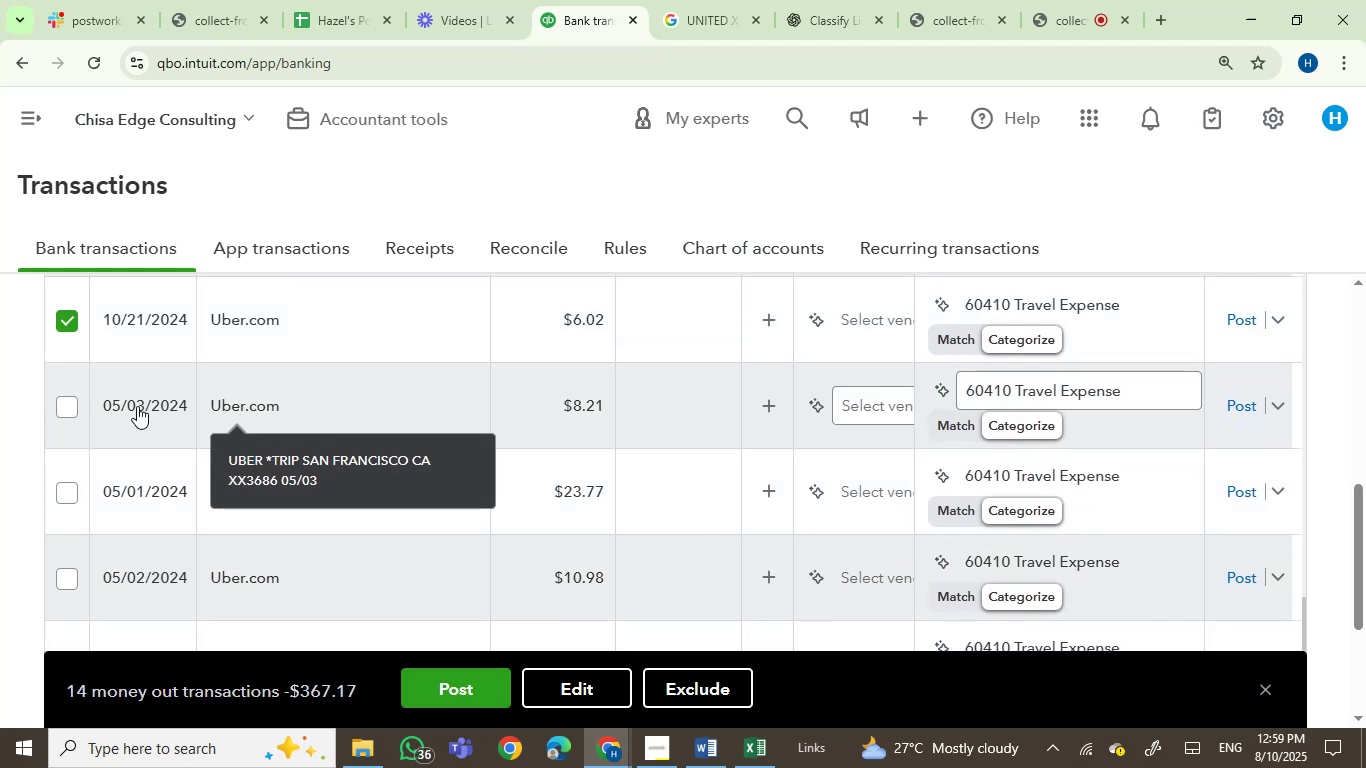 
left_click([73, 409])
 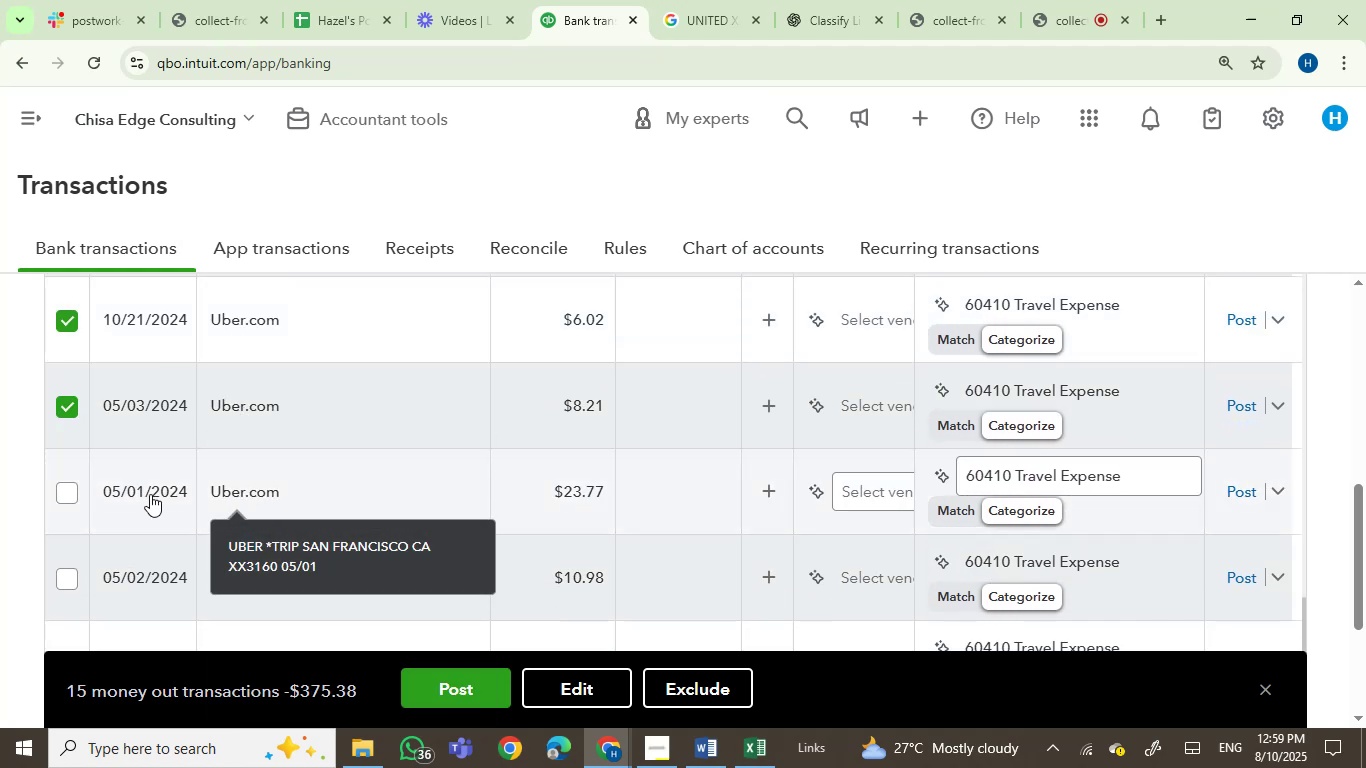 
left_click([58, 488])
 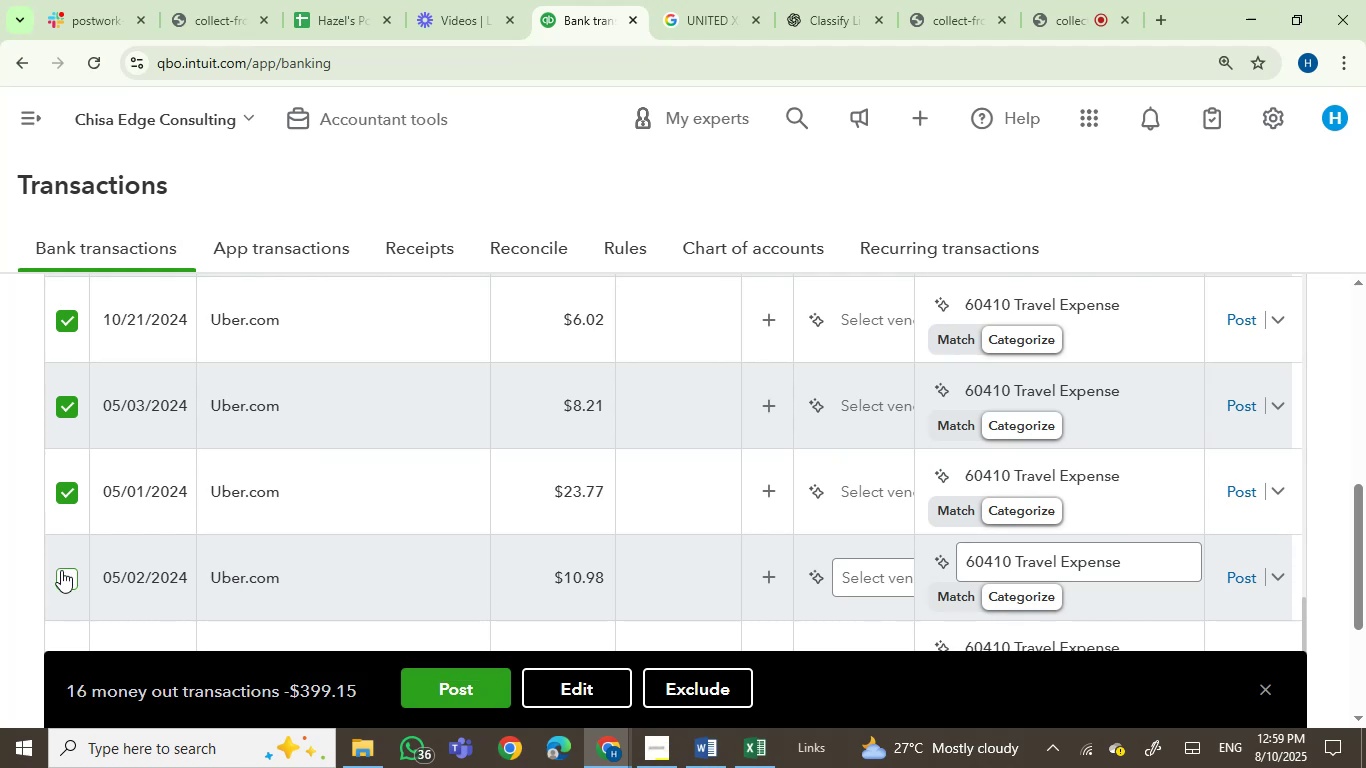 
scroll: coordinate [375, 504], scroll_direction: down, amount: 2.0
 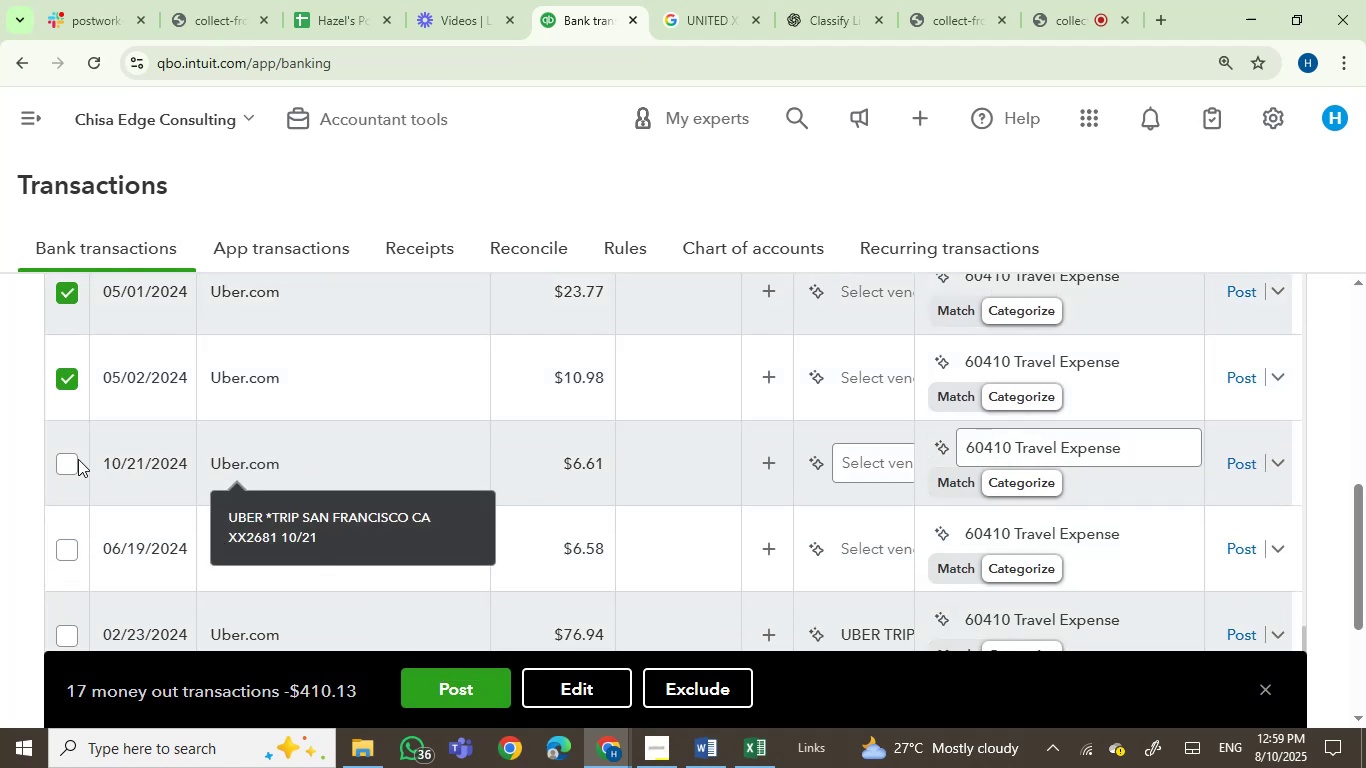 
left_click([70, 466])
 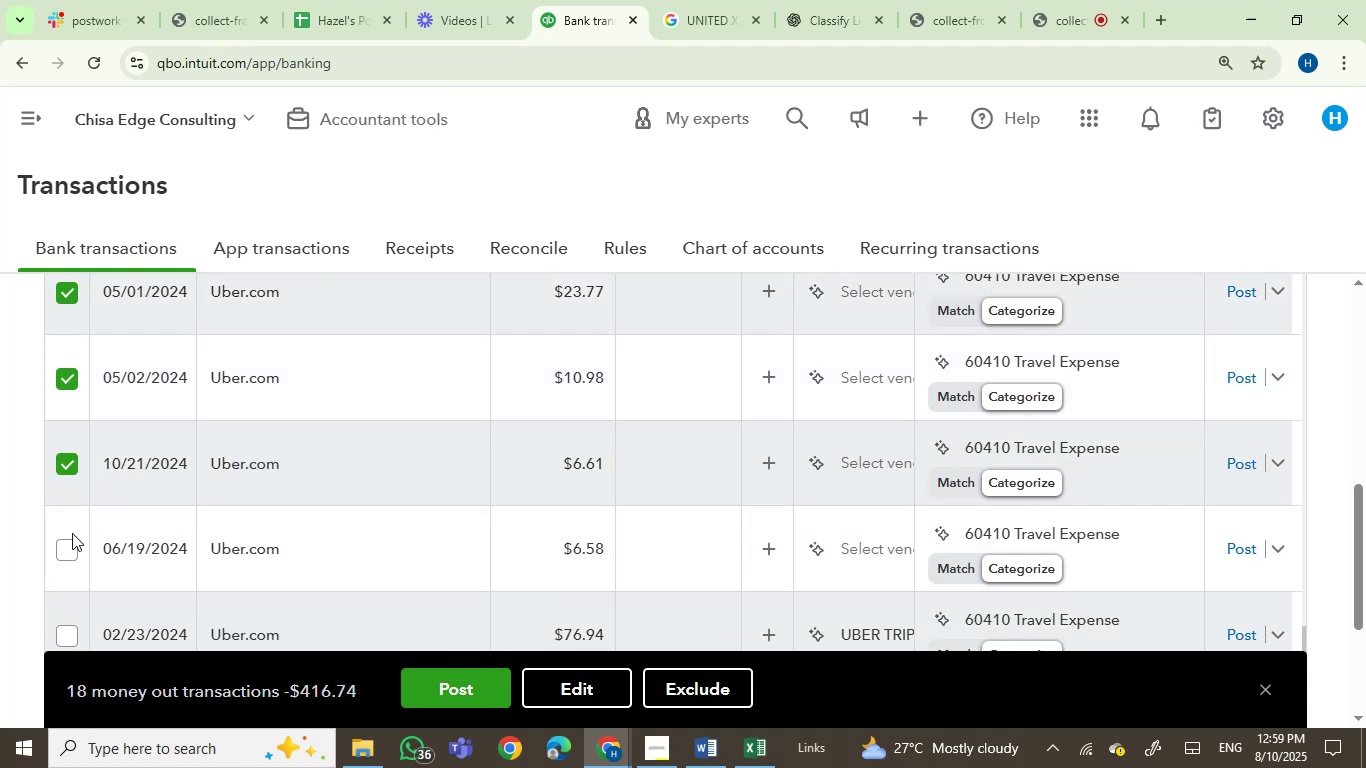 
left_click([64, 547])
 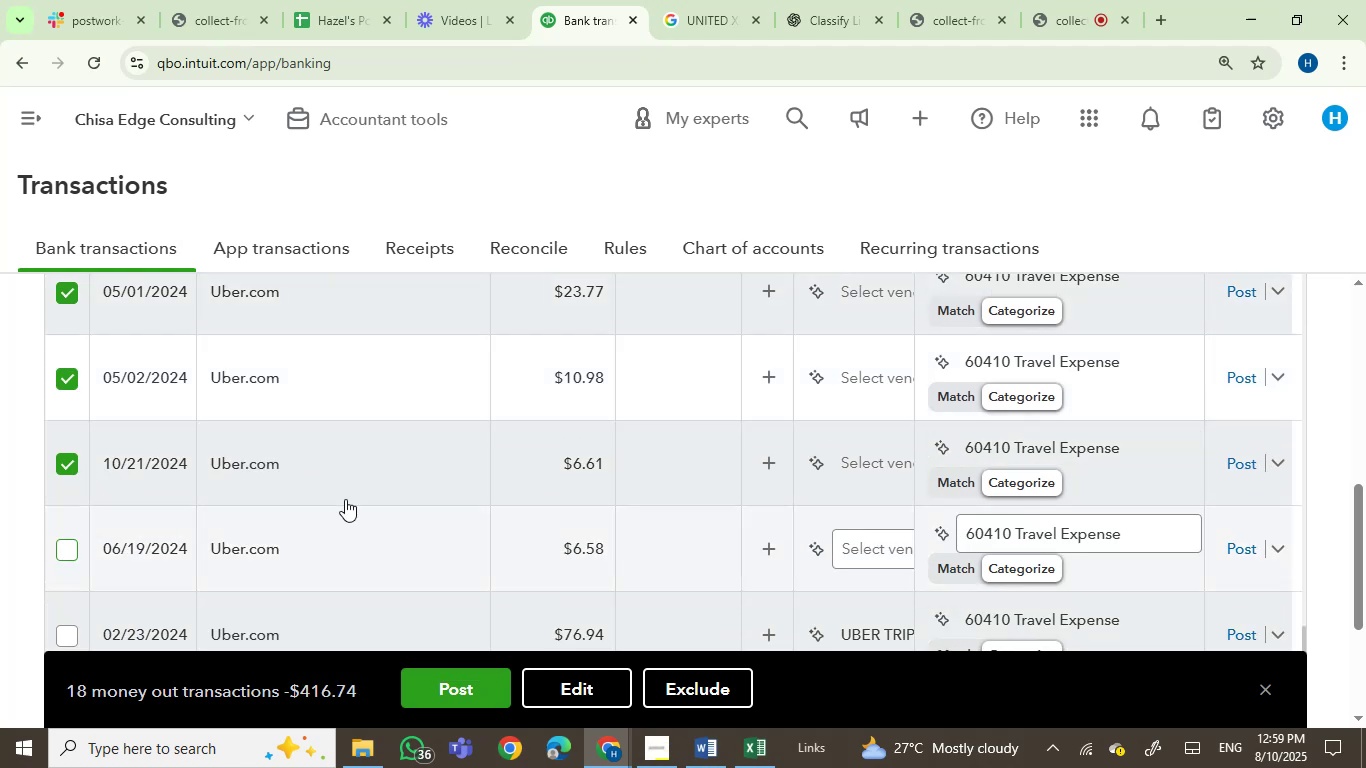 
scroll: coordinate [347, 498], scroll_direction: down, amount: 1.0
 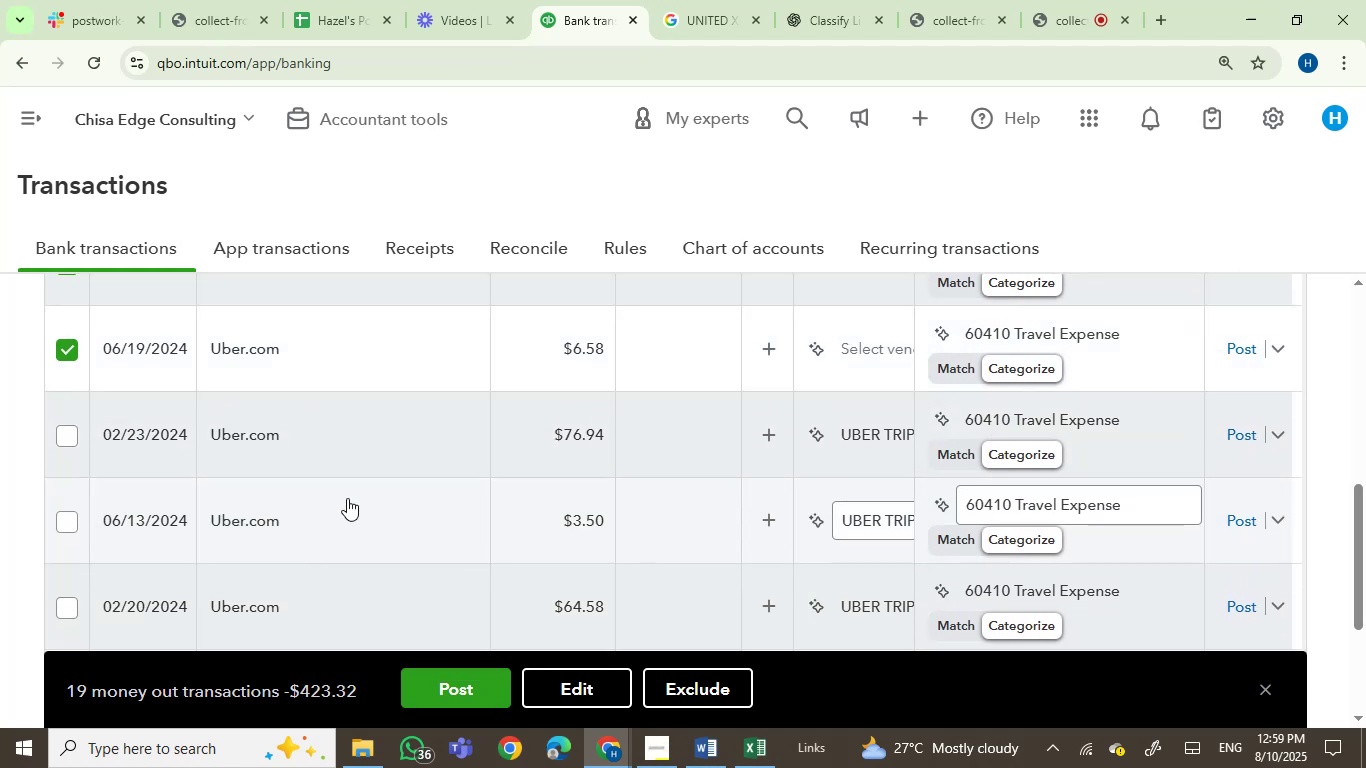 
mouse_move([203, 440])
 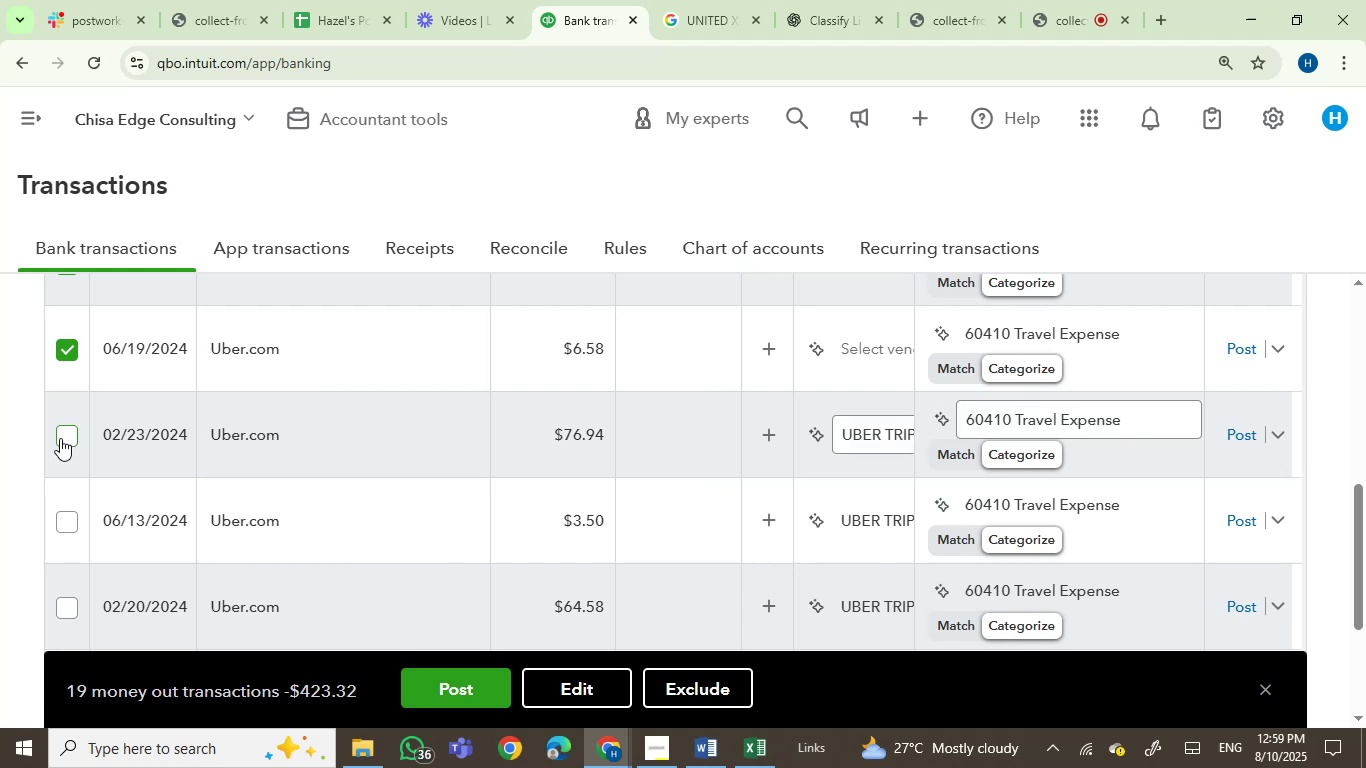 
left_click([60, 438])
 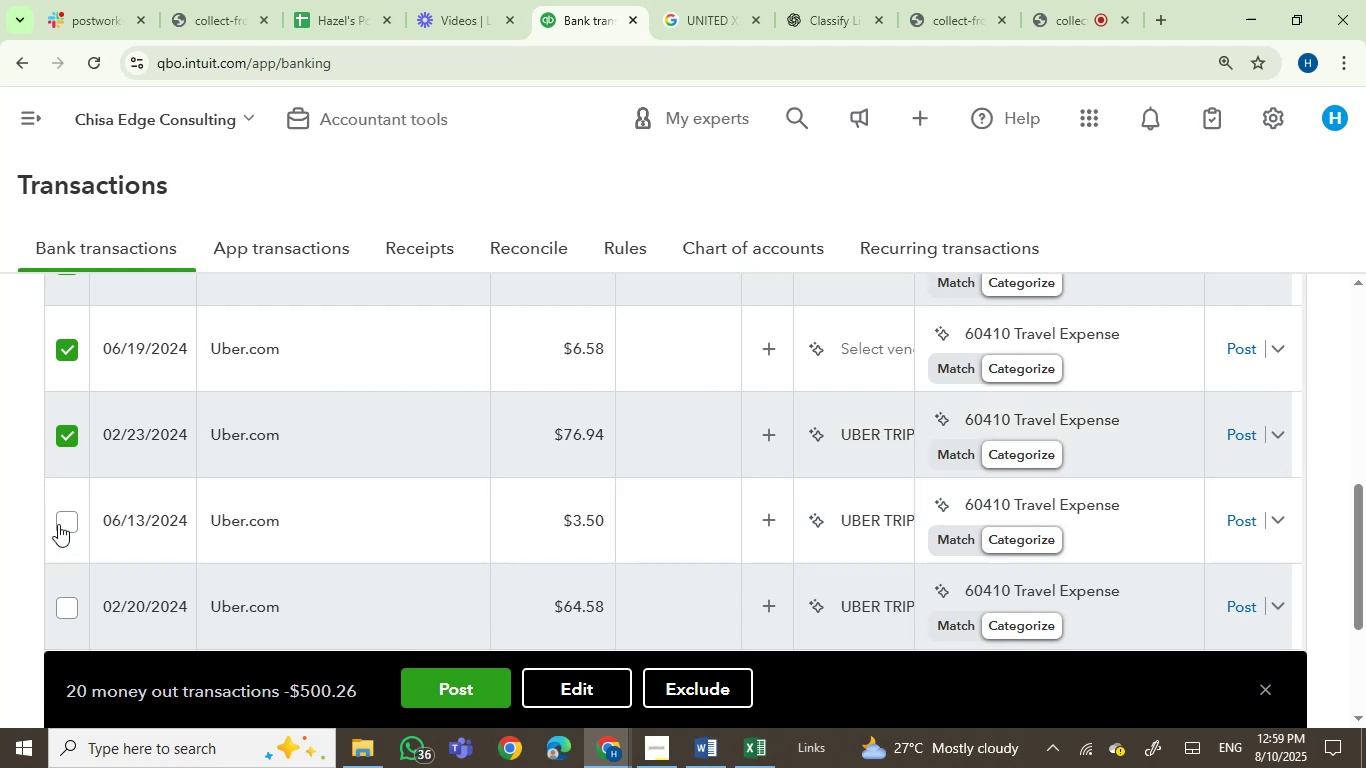 
left_click([60, 520])
 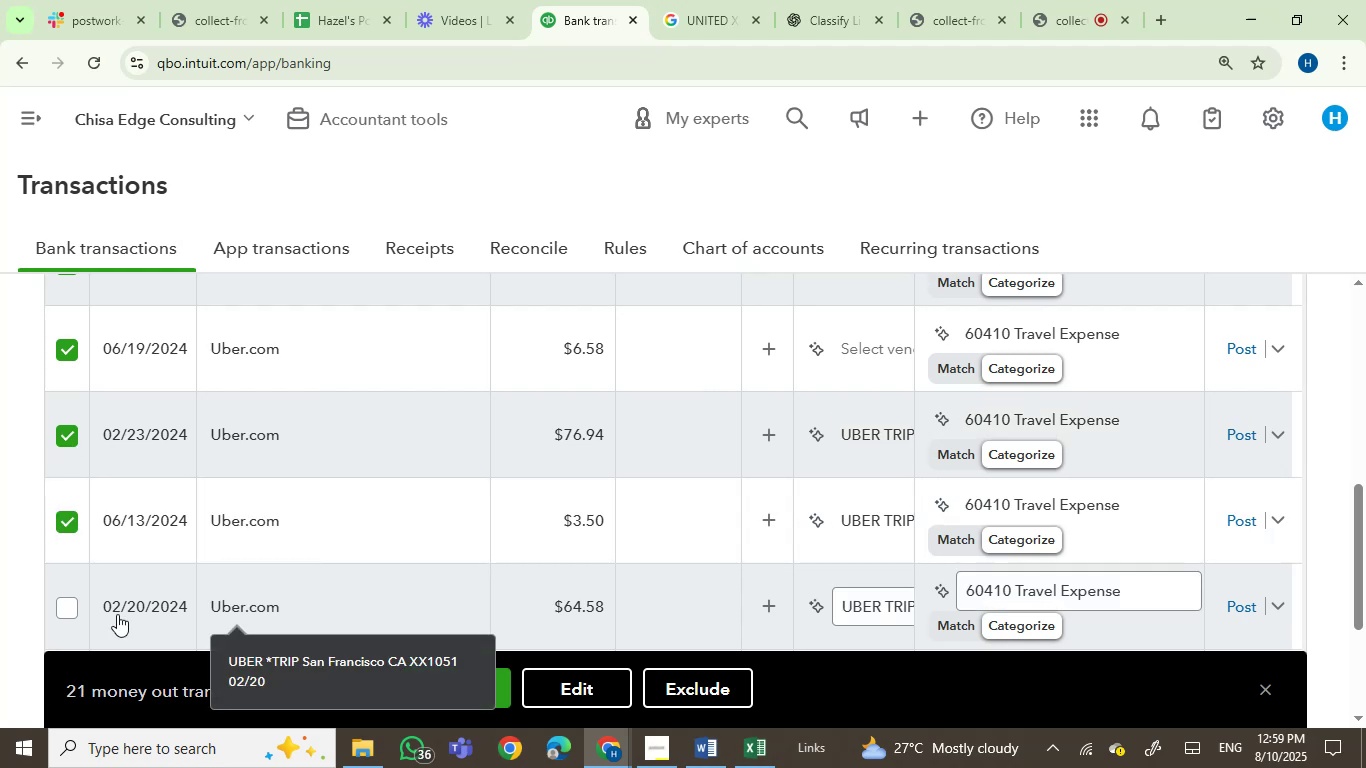 
left_click([70, 610])
 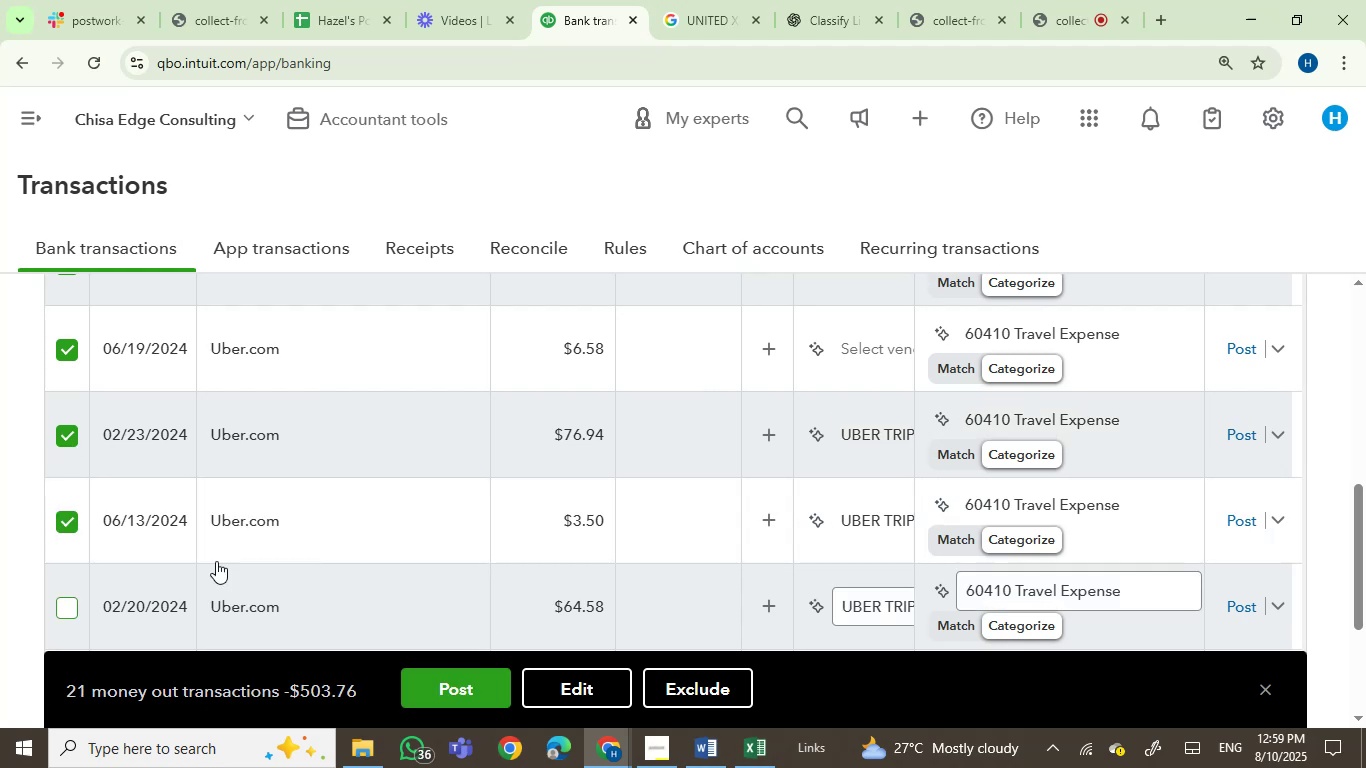 
scroll: coordinate [339, 544], scroll_direction: down, amount: 3.0
 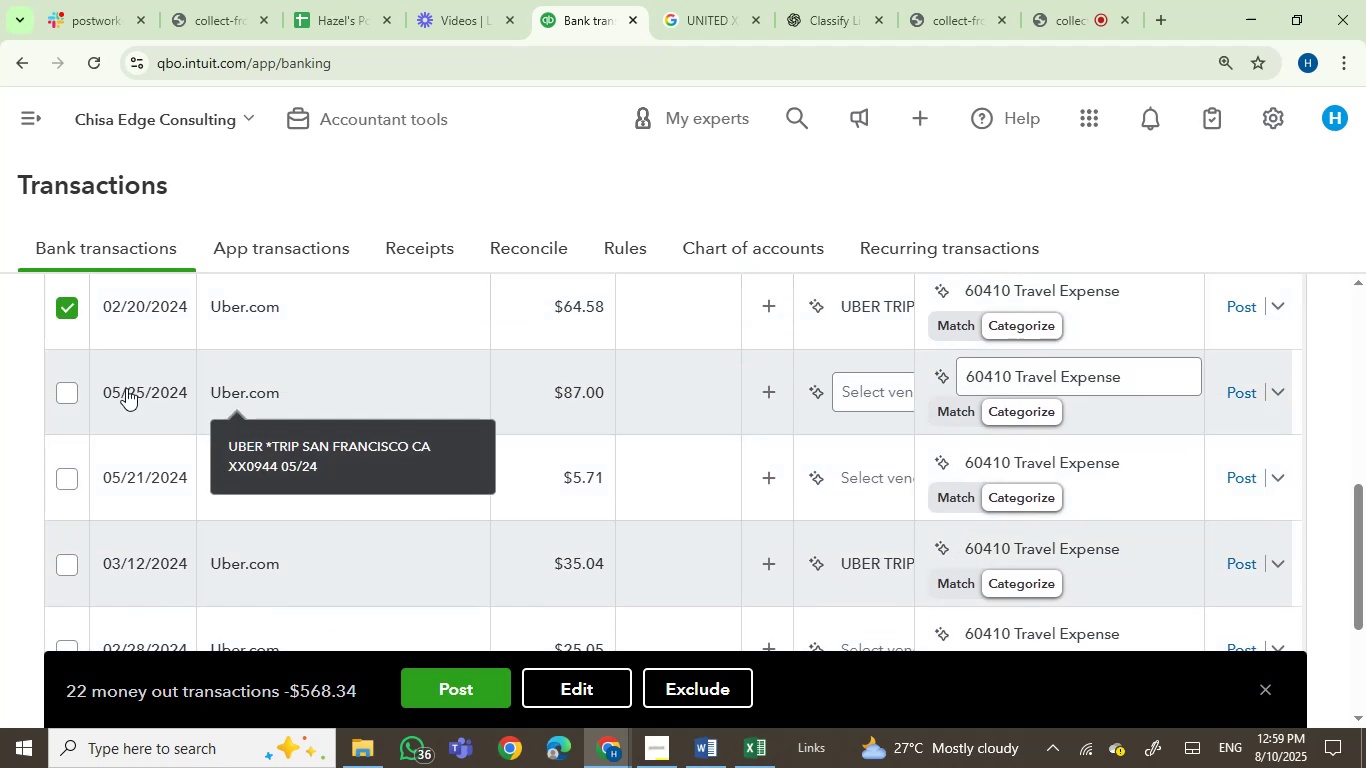 
left_click([62, 398])
 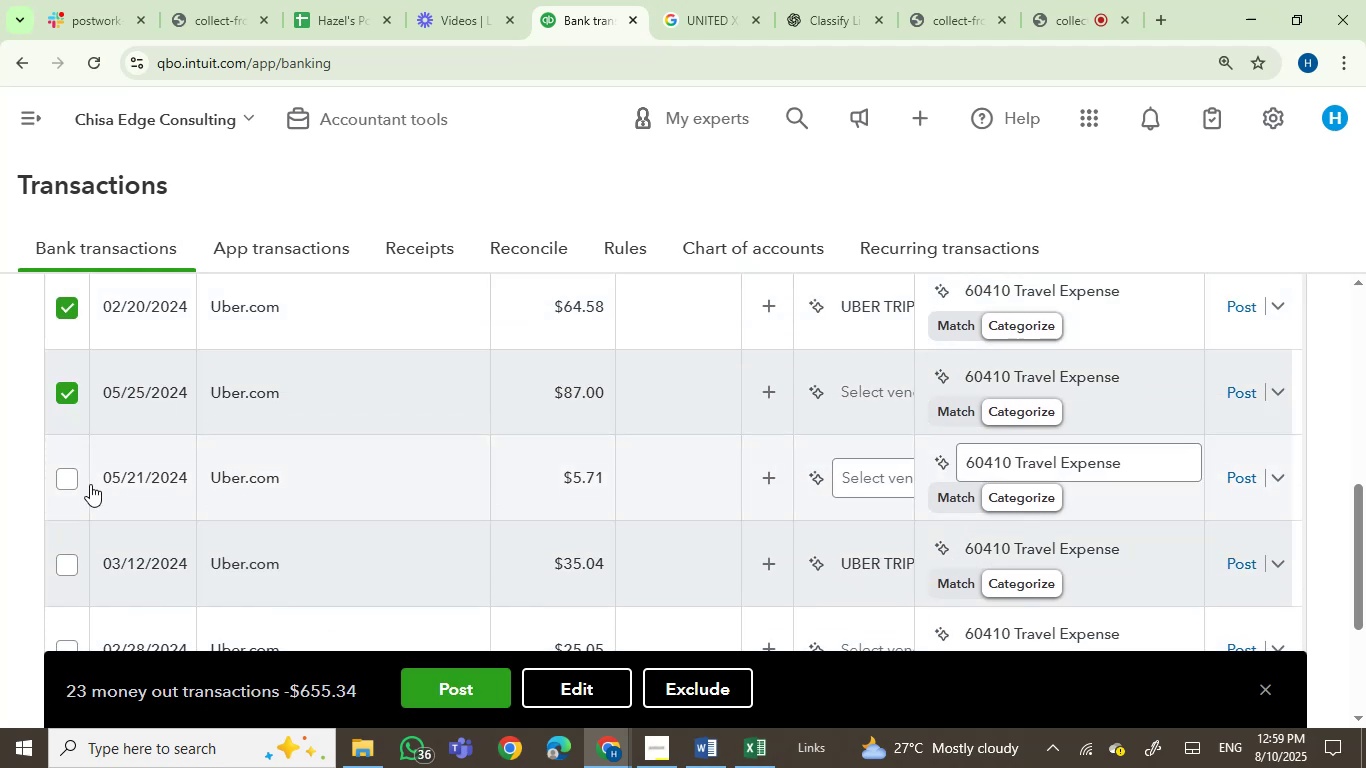 
left_click([69, 474])
 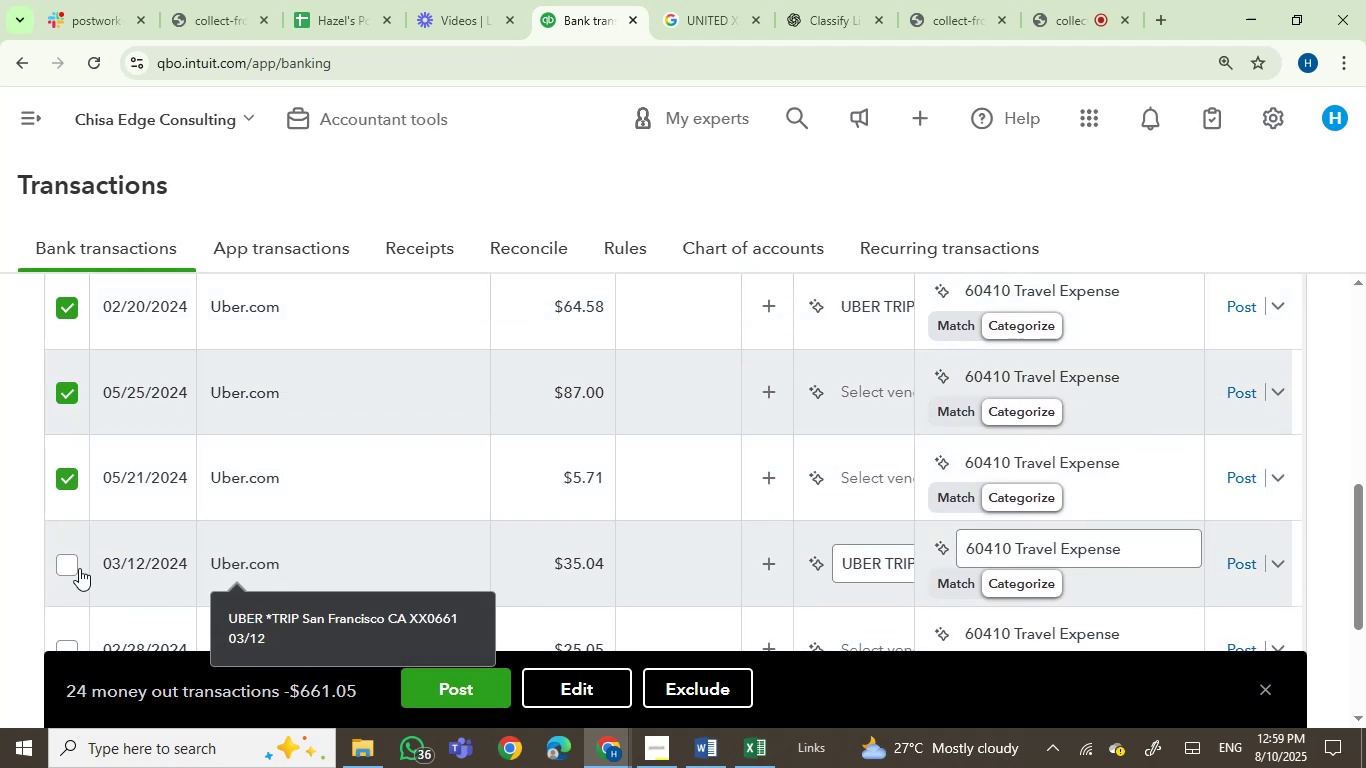 
left_click([57, 562])
 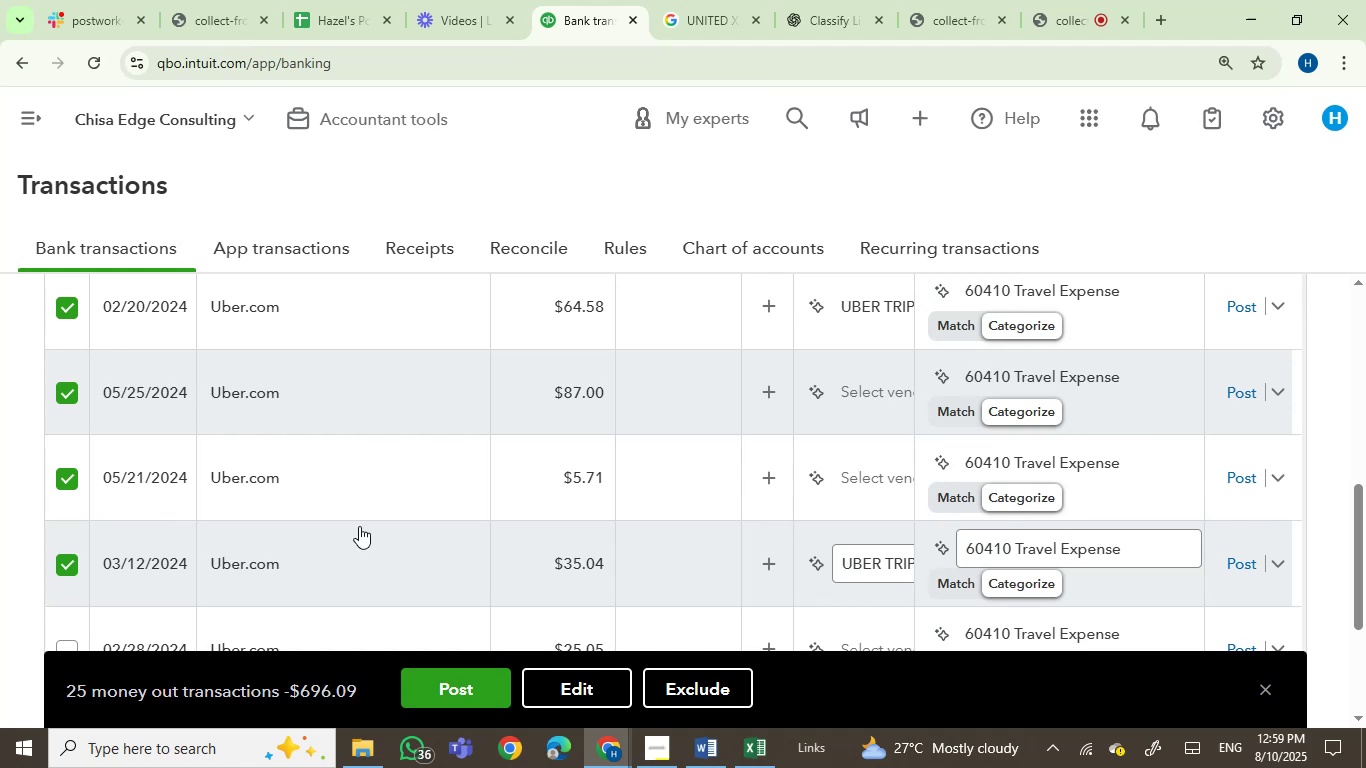 
scroll: coordinate [447, 526], scroll_direction: down, amount: 14.0
 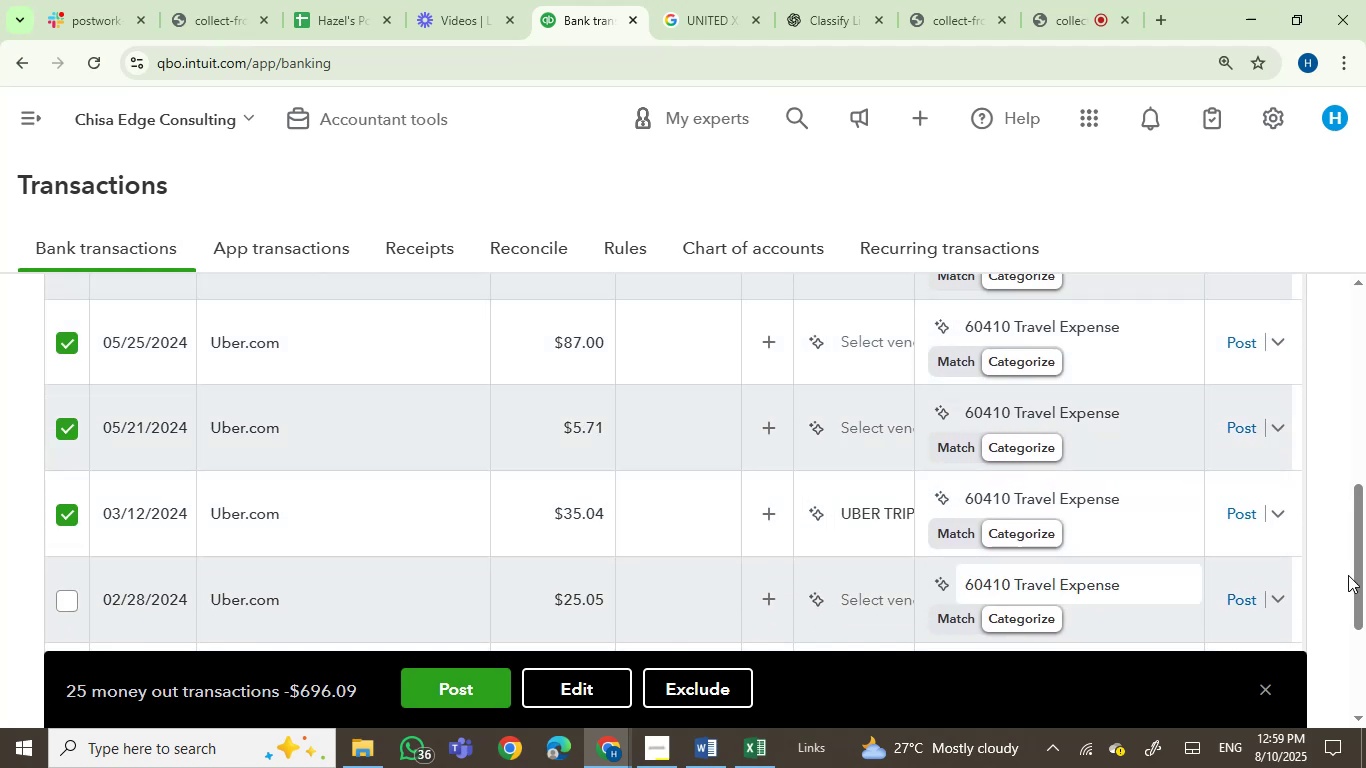 
left_click_drag(start_coordinate=[1359, 572], to_coordinate=[1364, 639])
 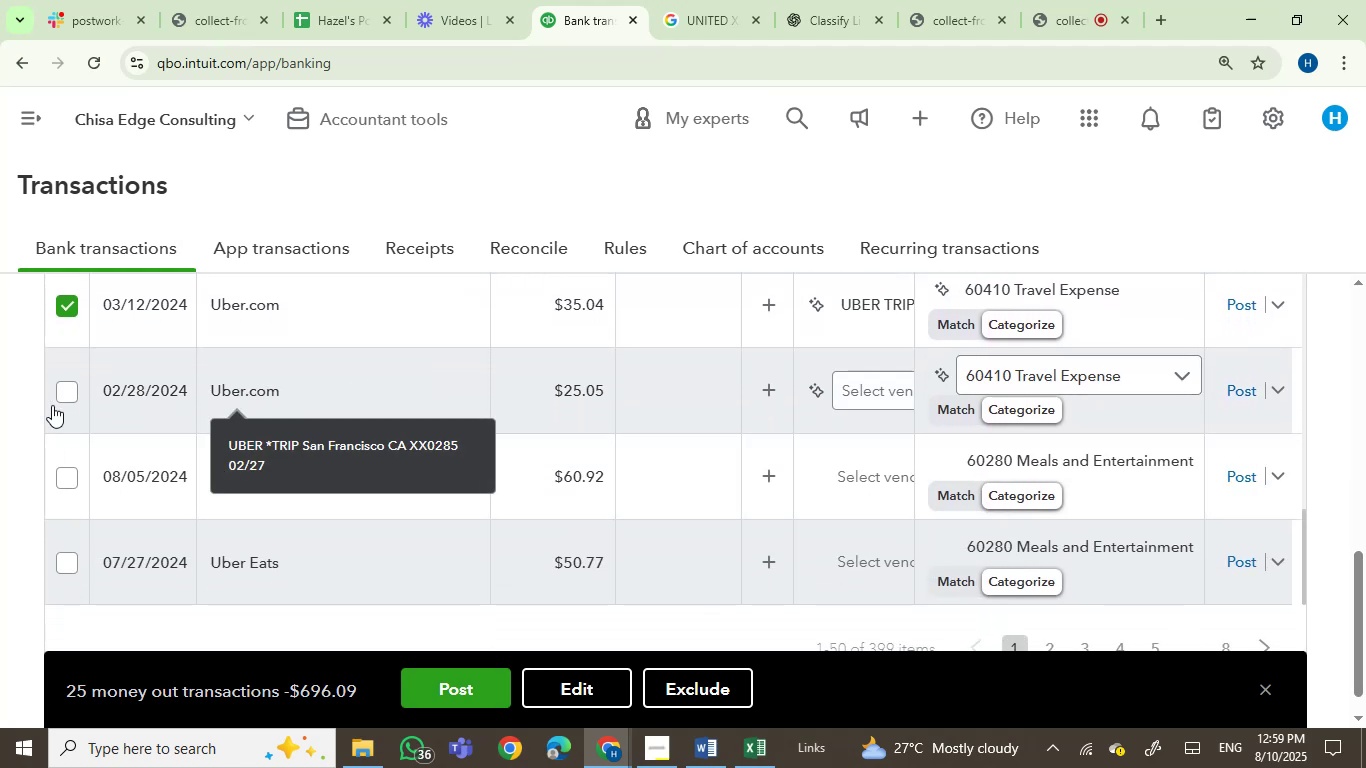 
left_click([61, 394])
 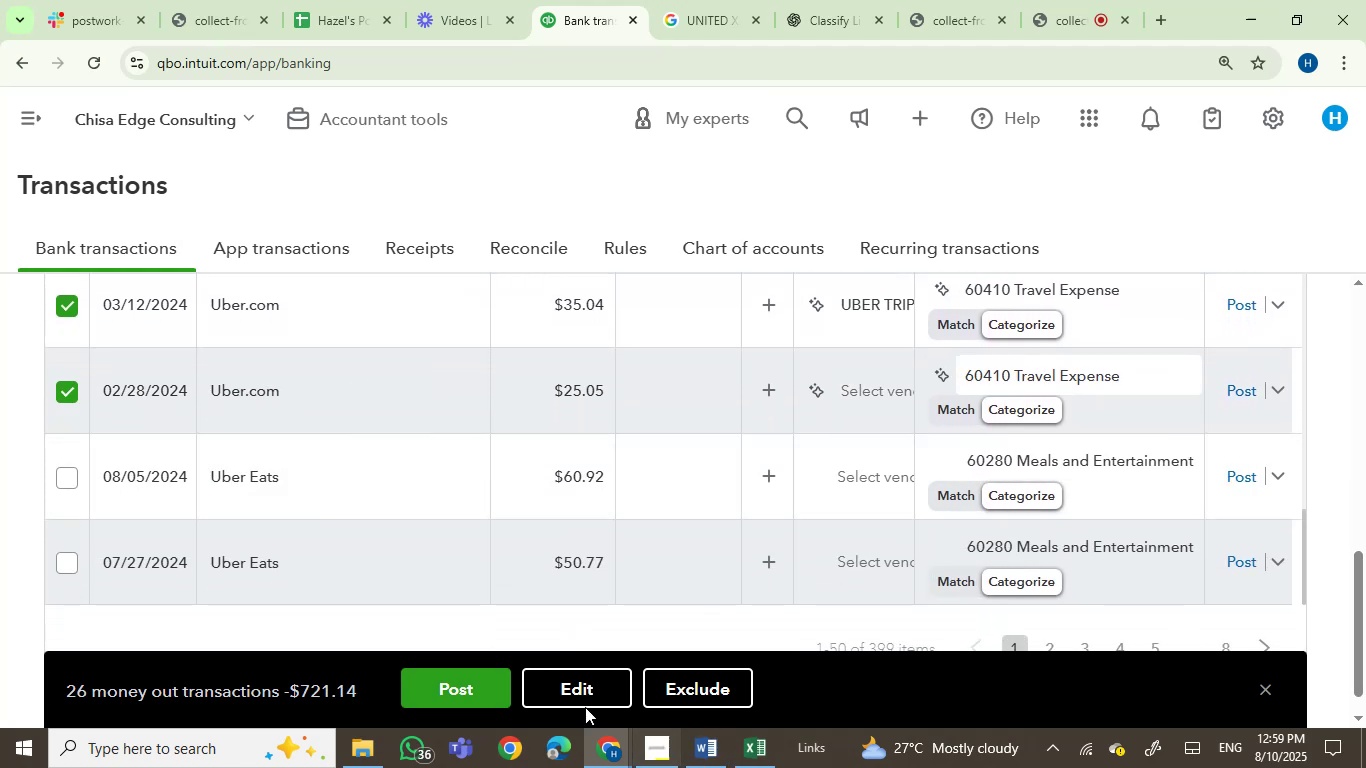 
left_click([585, 688])
 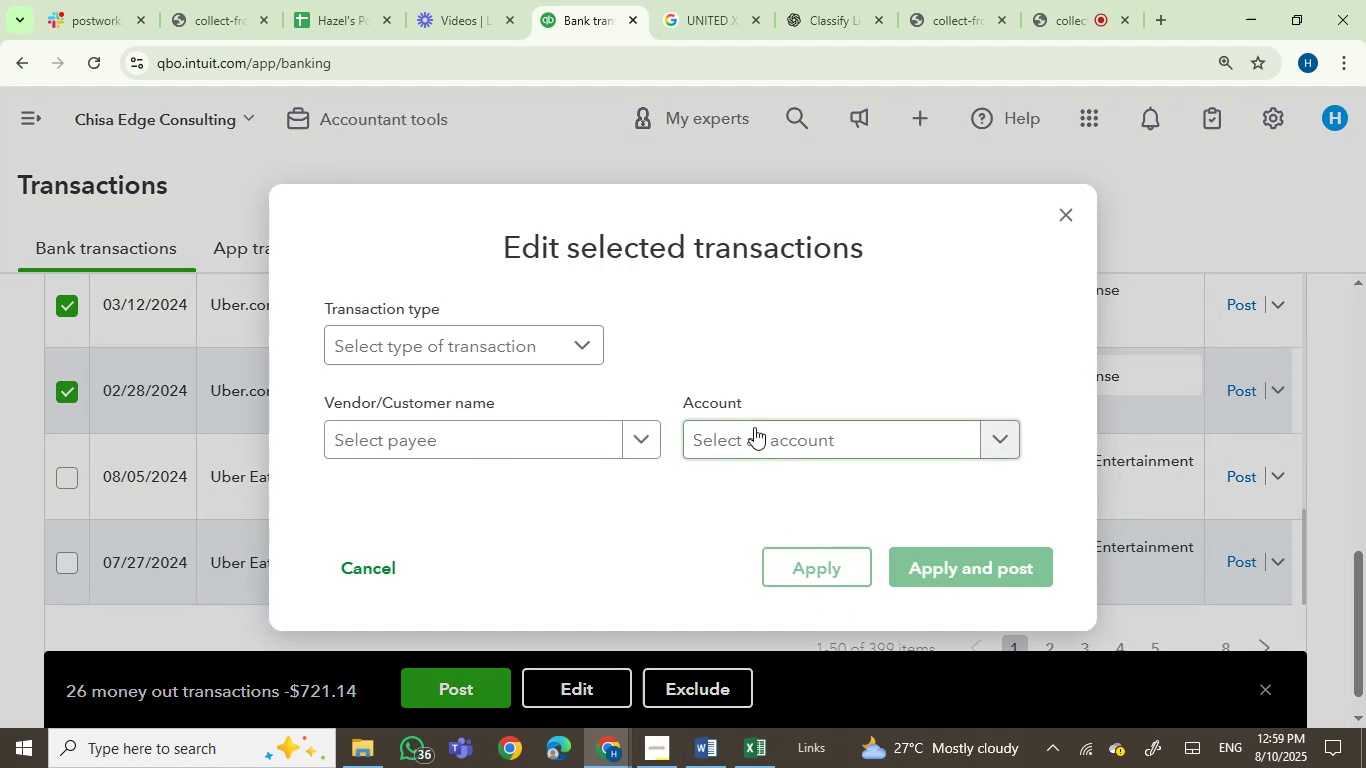 
left_click([754, 435])
 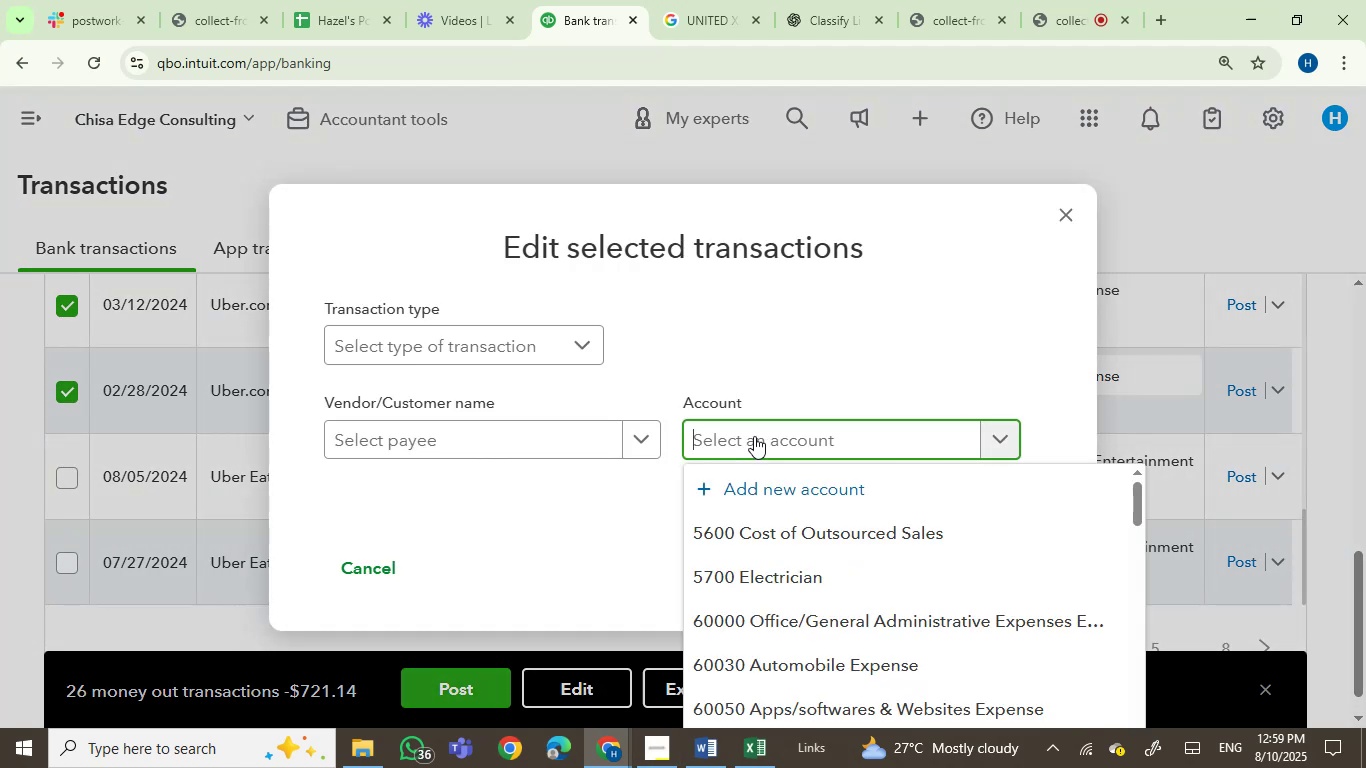 
type(ub)
key(Backspace)
type(=)
key(Backspace)
key(Backspace)
key(Backspace)
key(Backspace)
type(trve)
 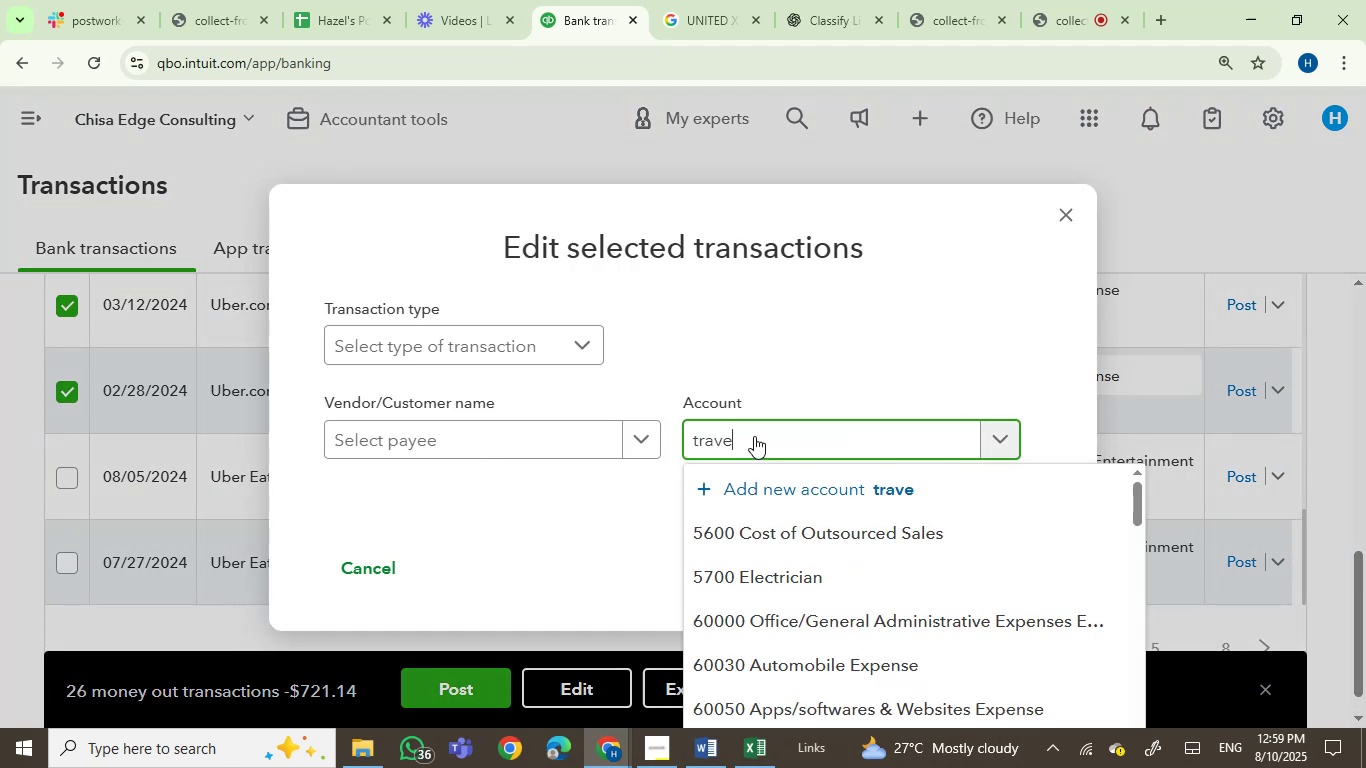 
hold_key(key=A, duration=0.34)
 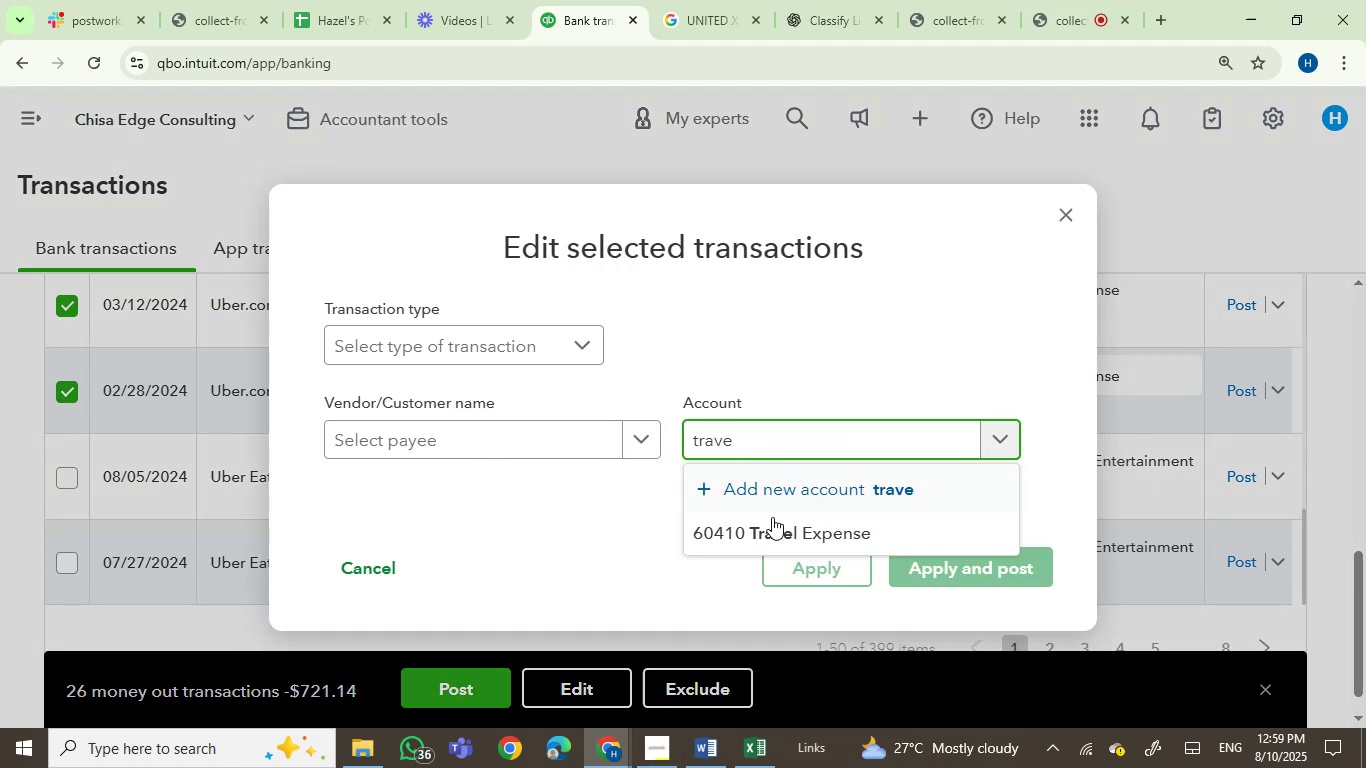 
left_click([781, 543])
 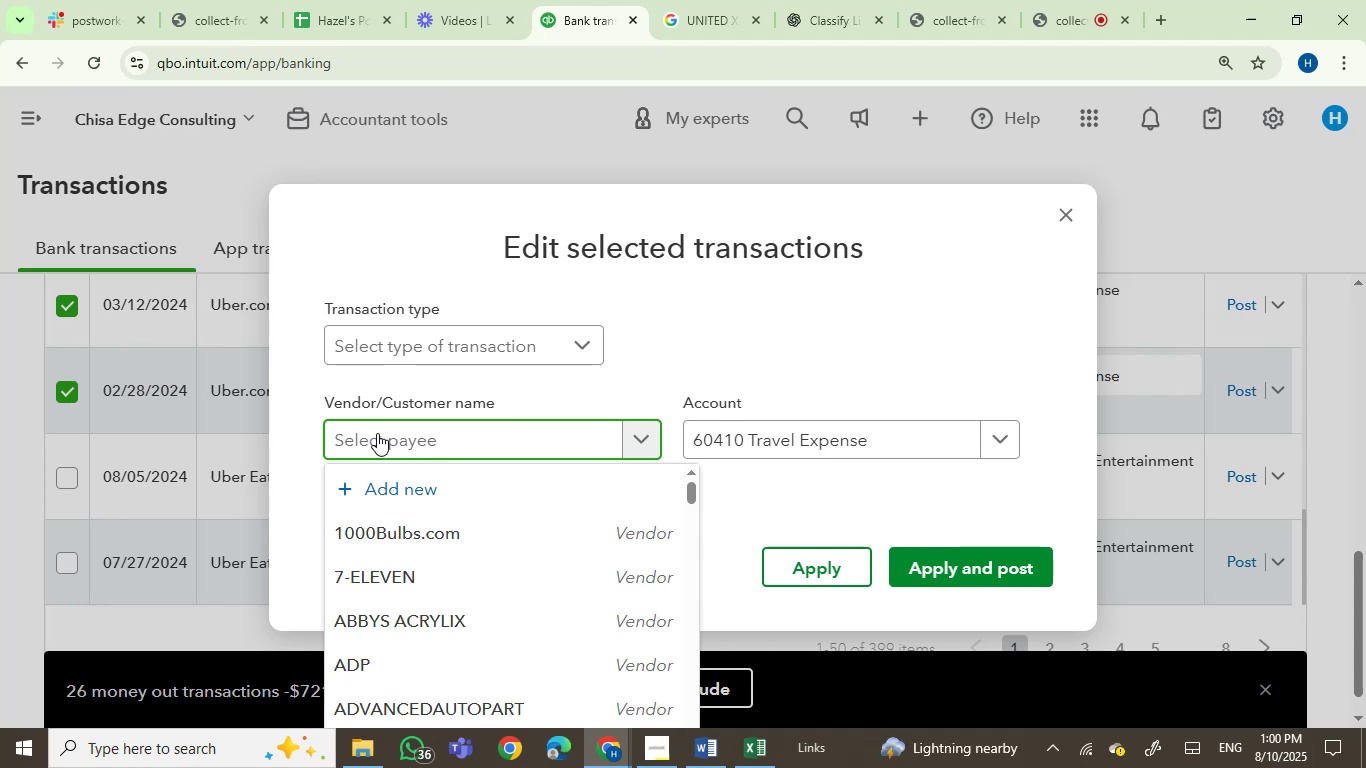 
wait(5.08)
 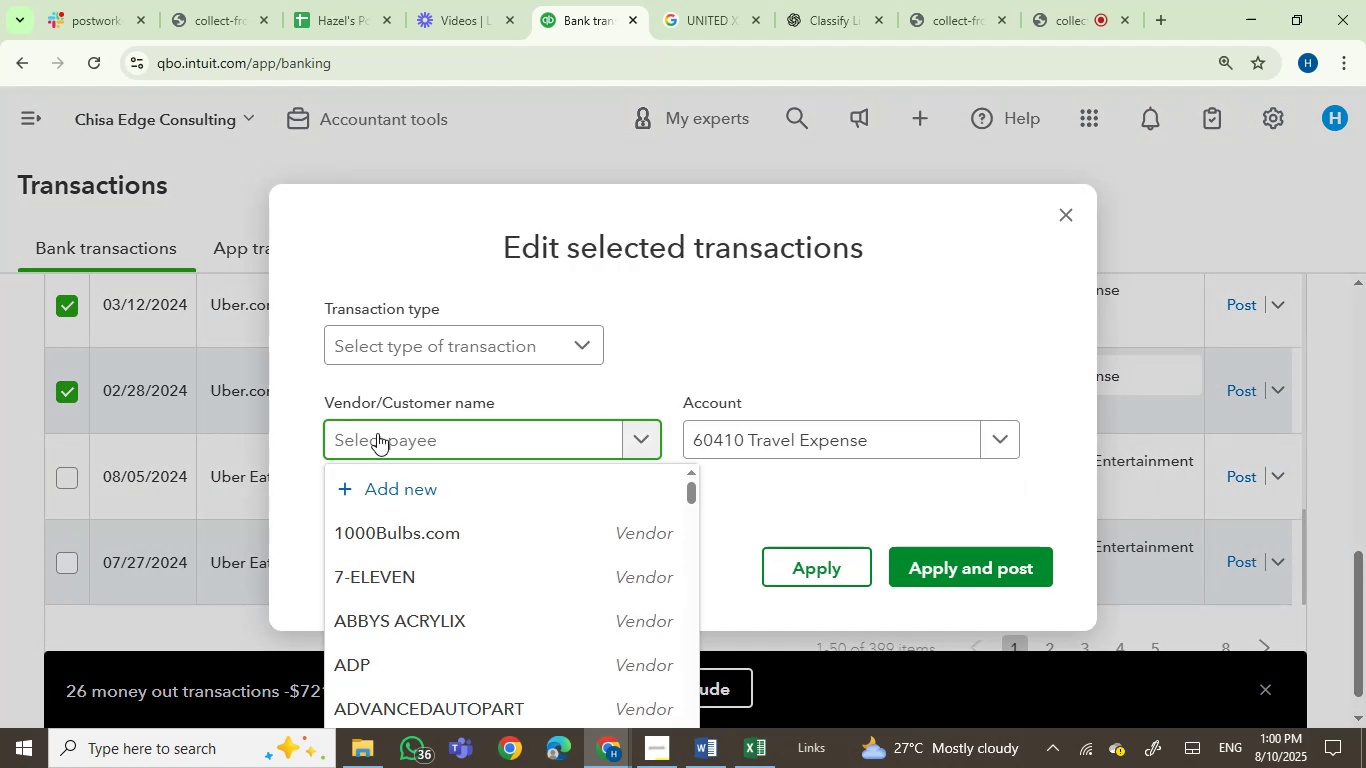 
type(ube)
 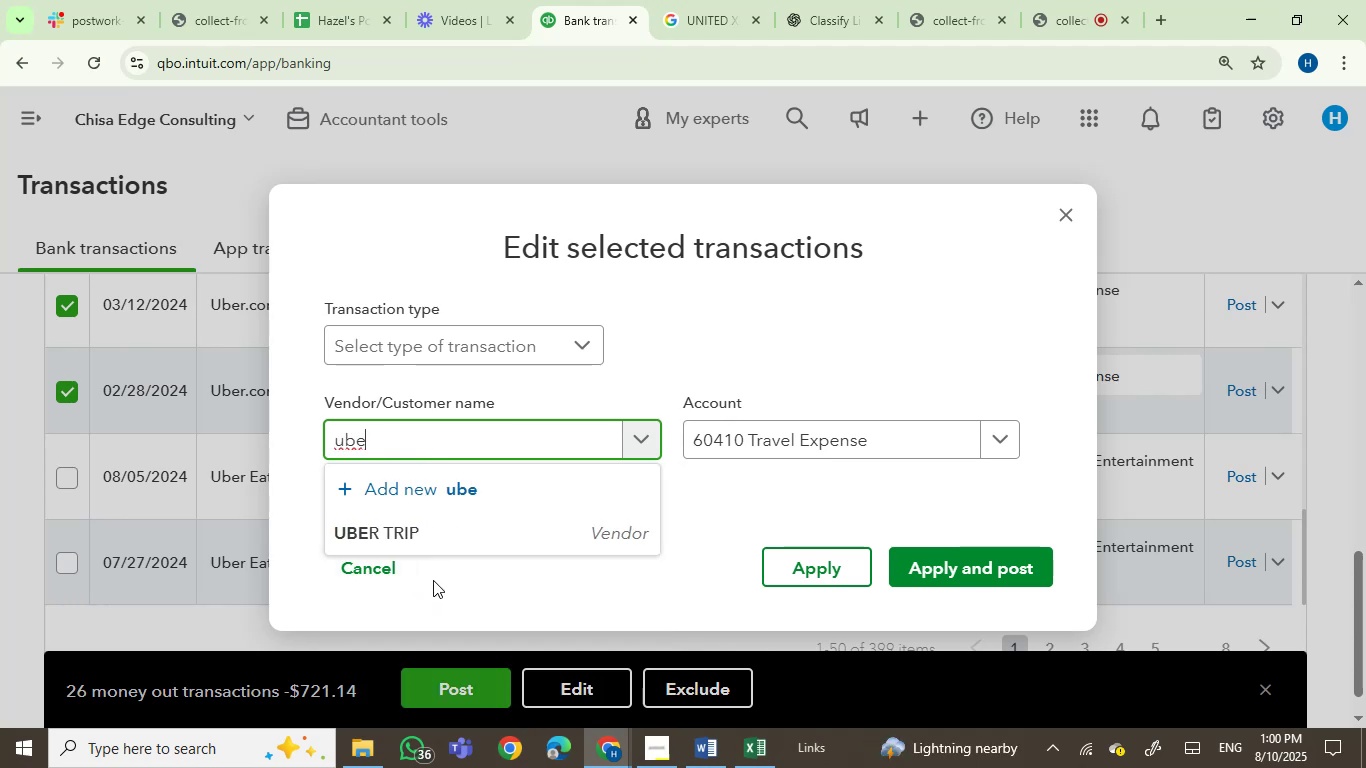 
left_click([417, 541])
 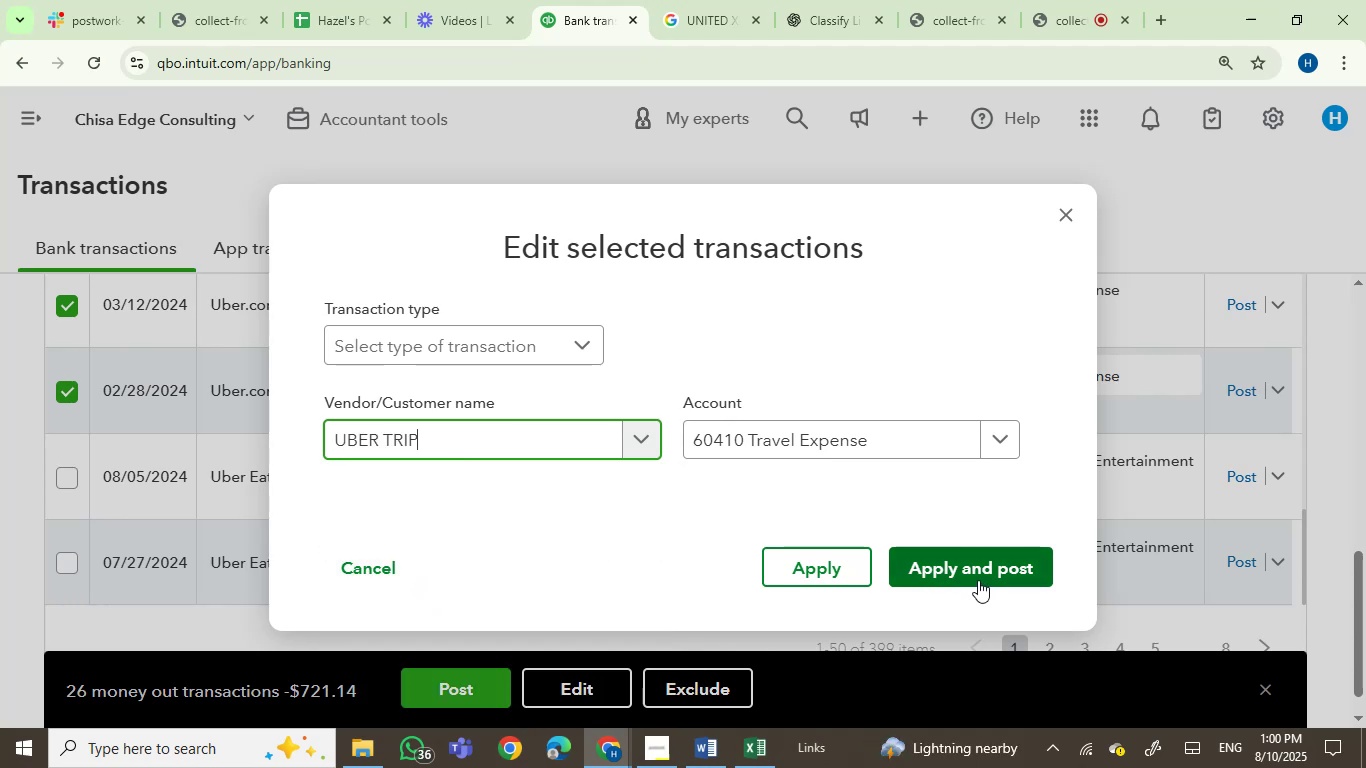 
left_click([988, 563])
 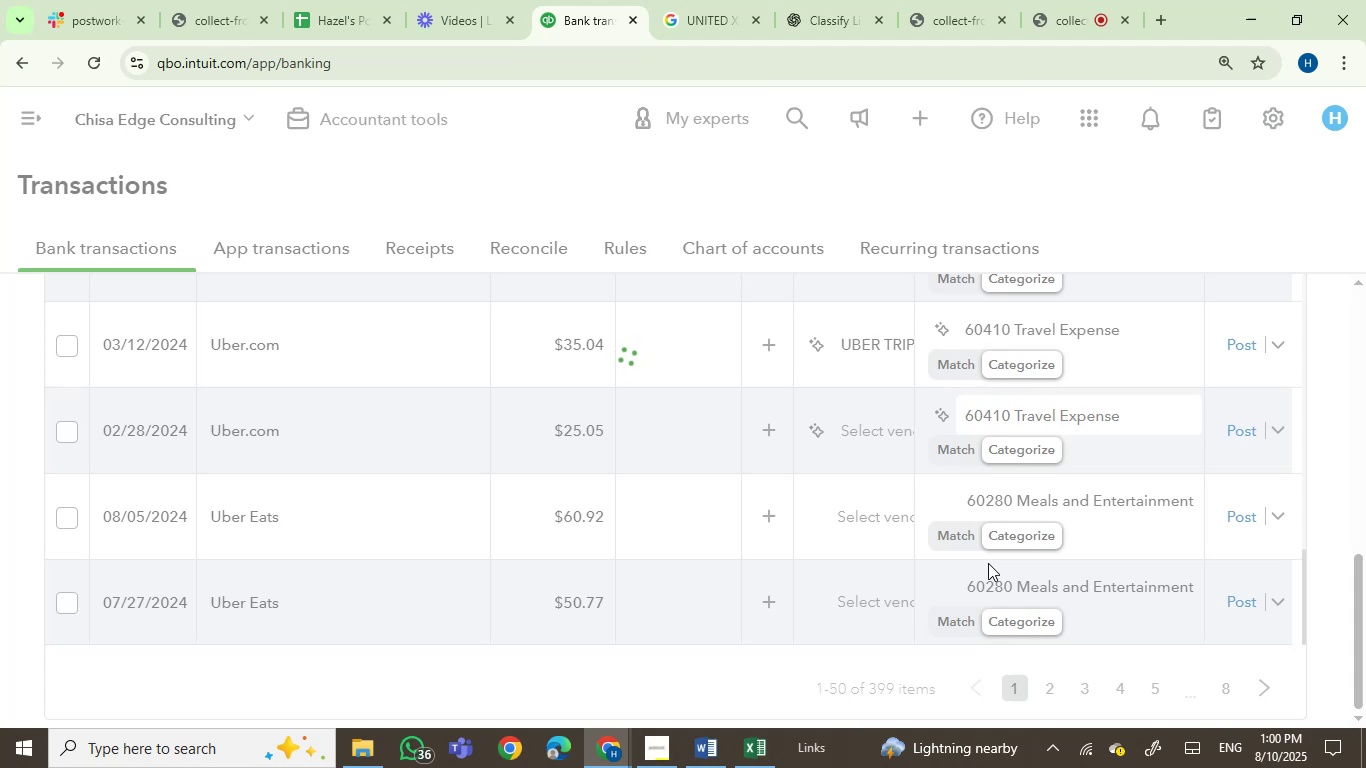 
wait(8.84)
 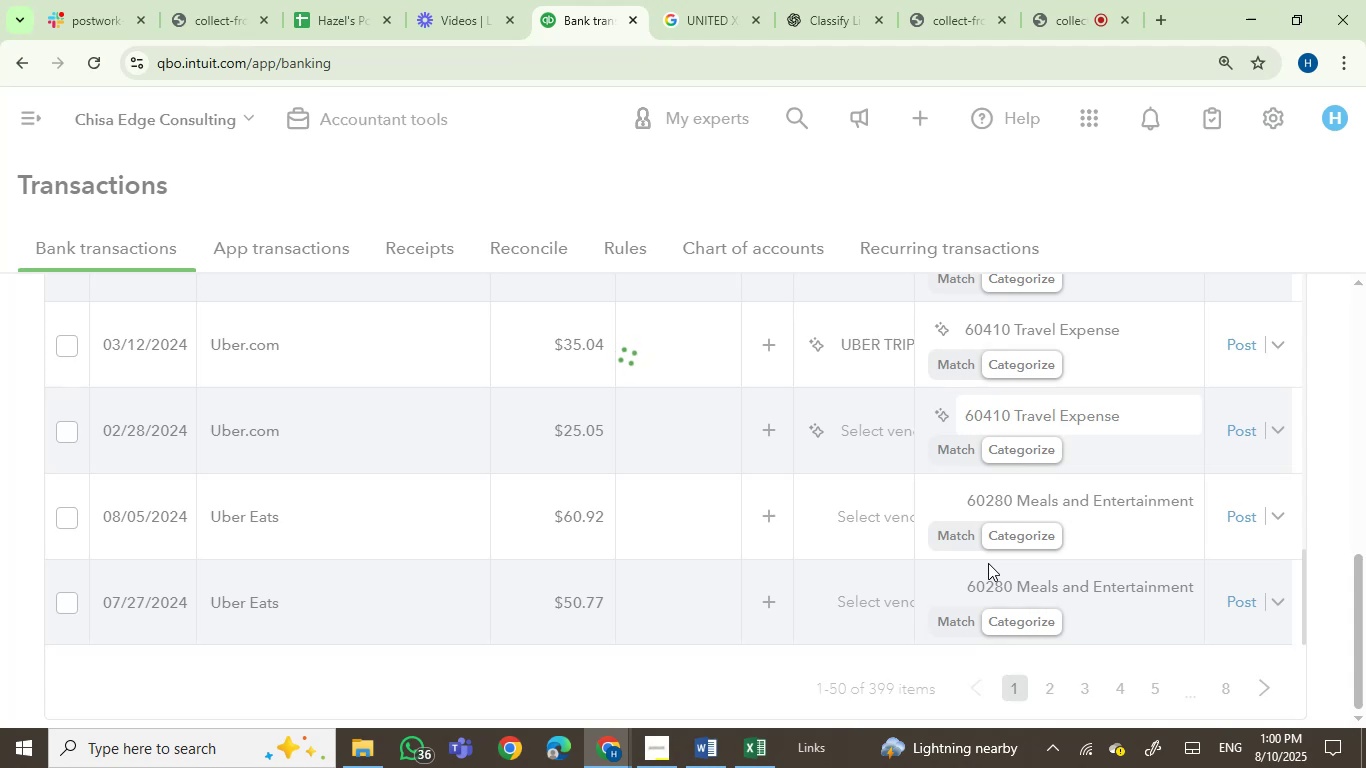 
scroll: coordinate [203, 435], scroll_direction: up, amount: 3.0
 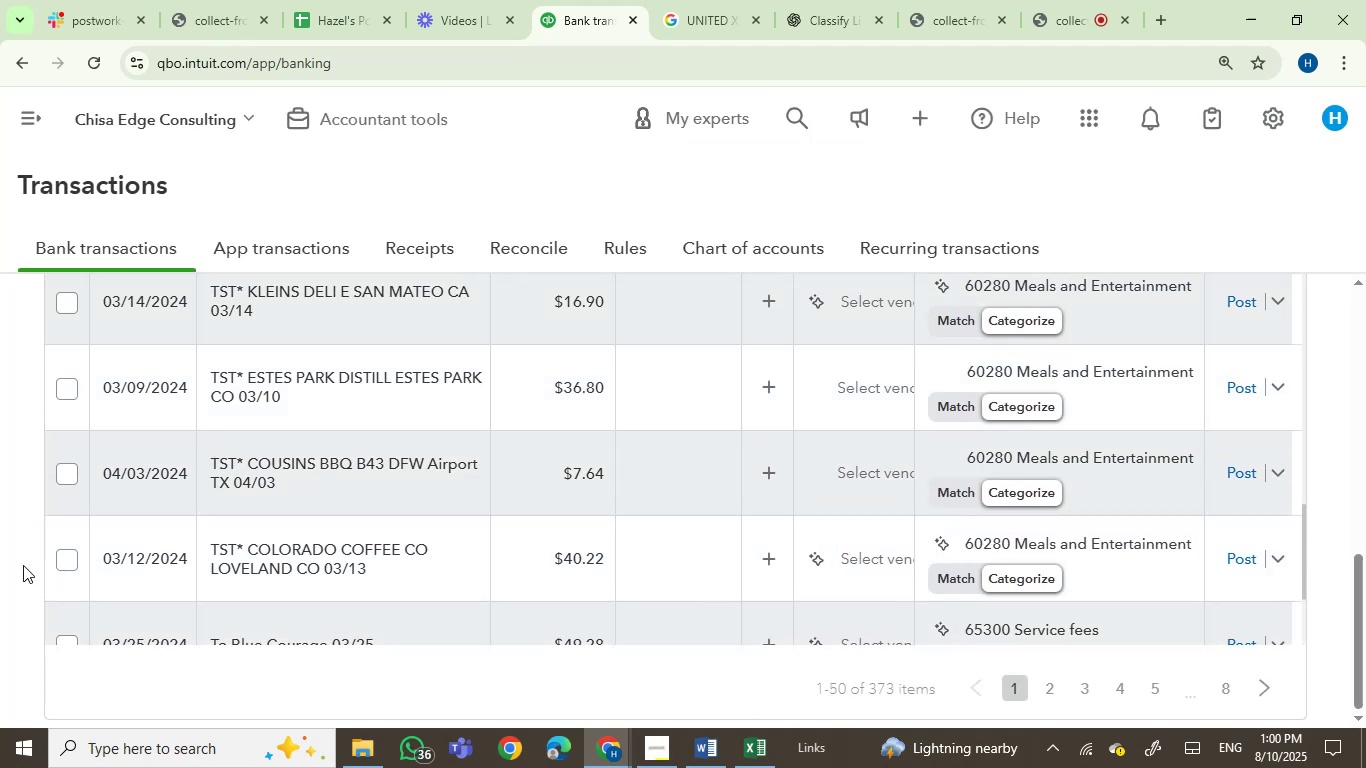 
left_click([70, 554])
 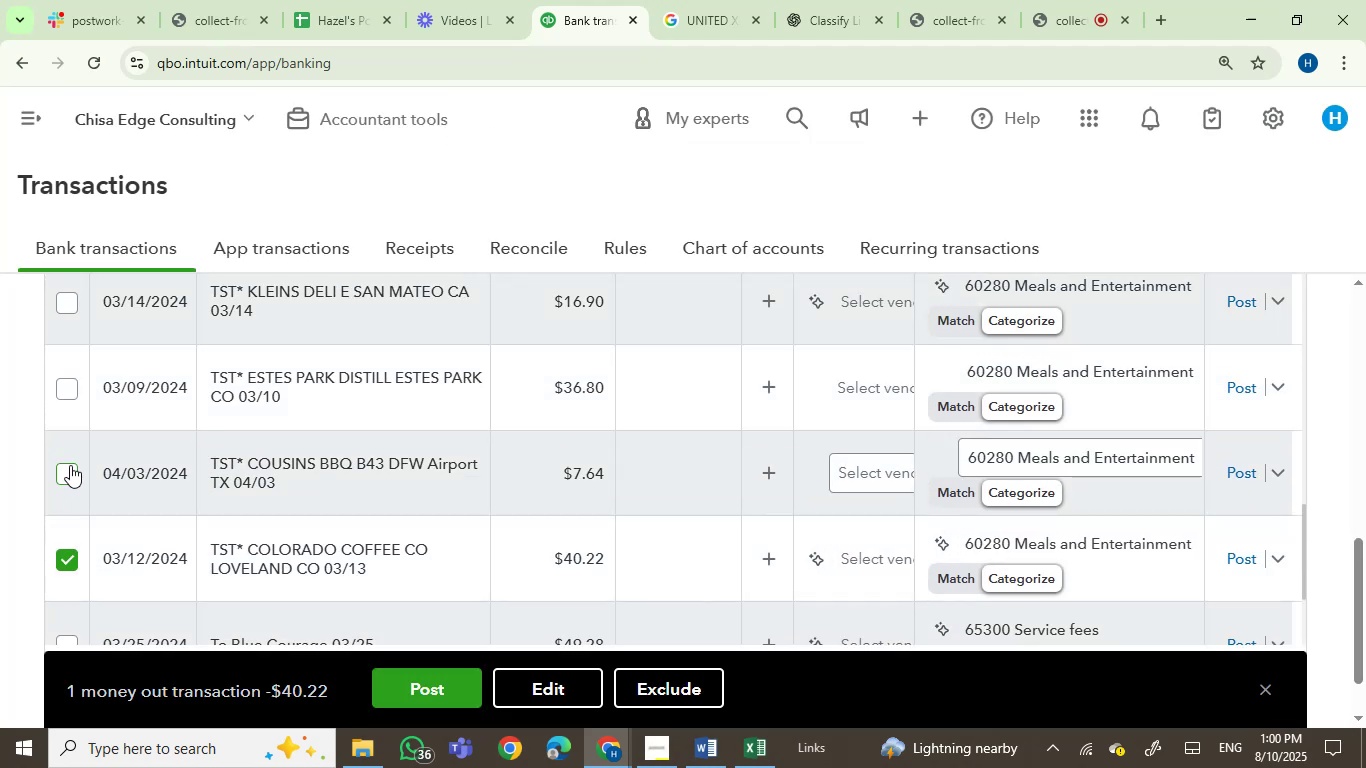 
left_click([67, 462])
 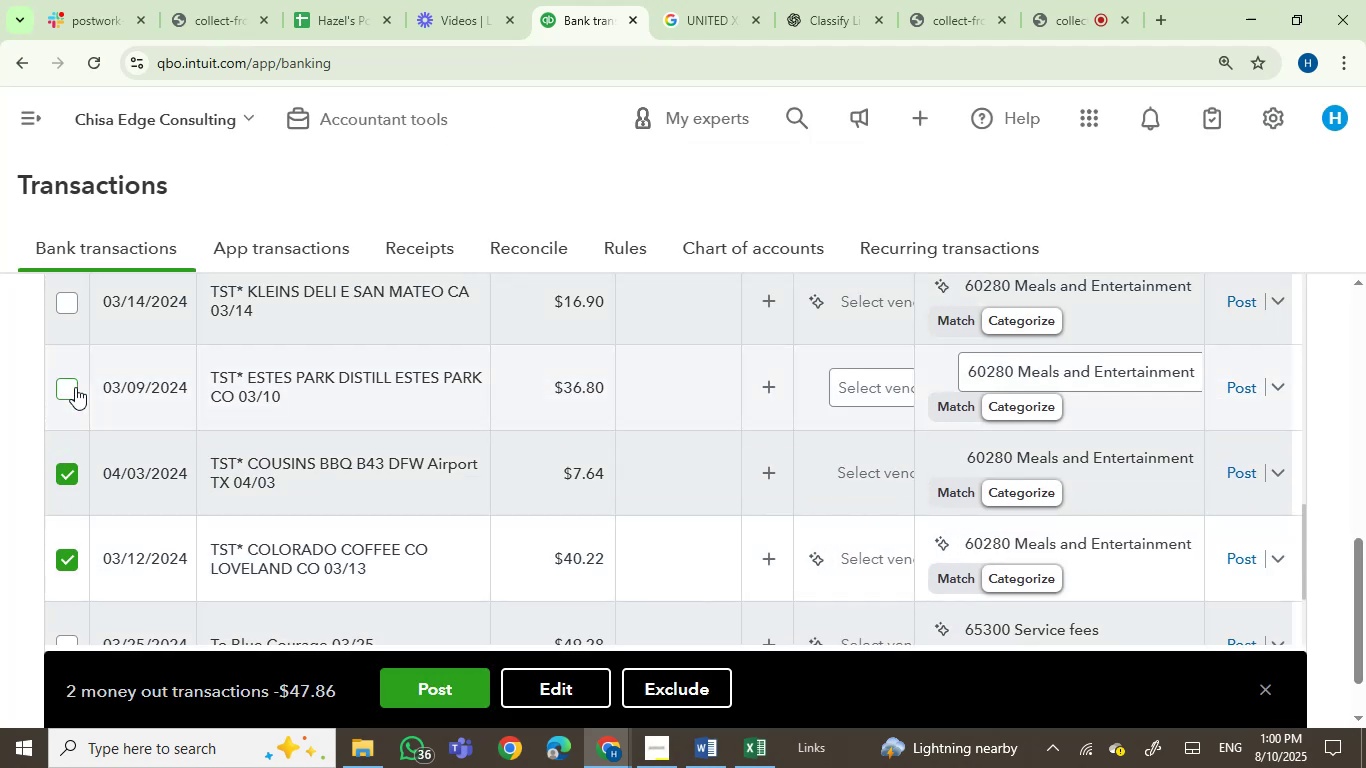 
left_click([75, 386])
 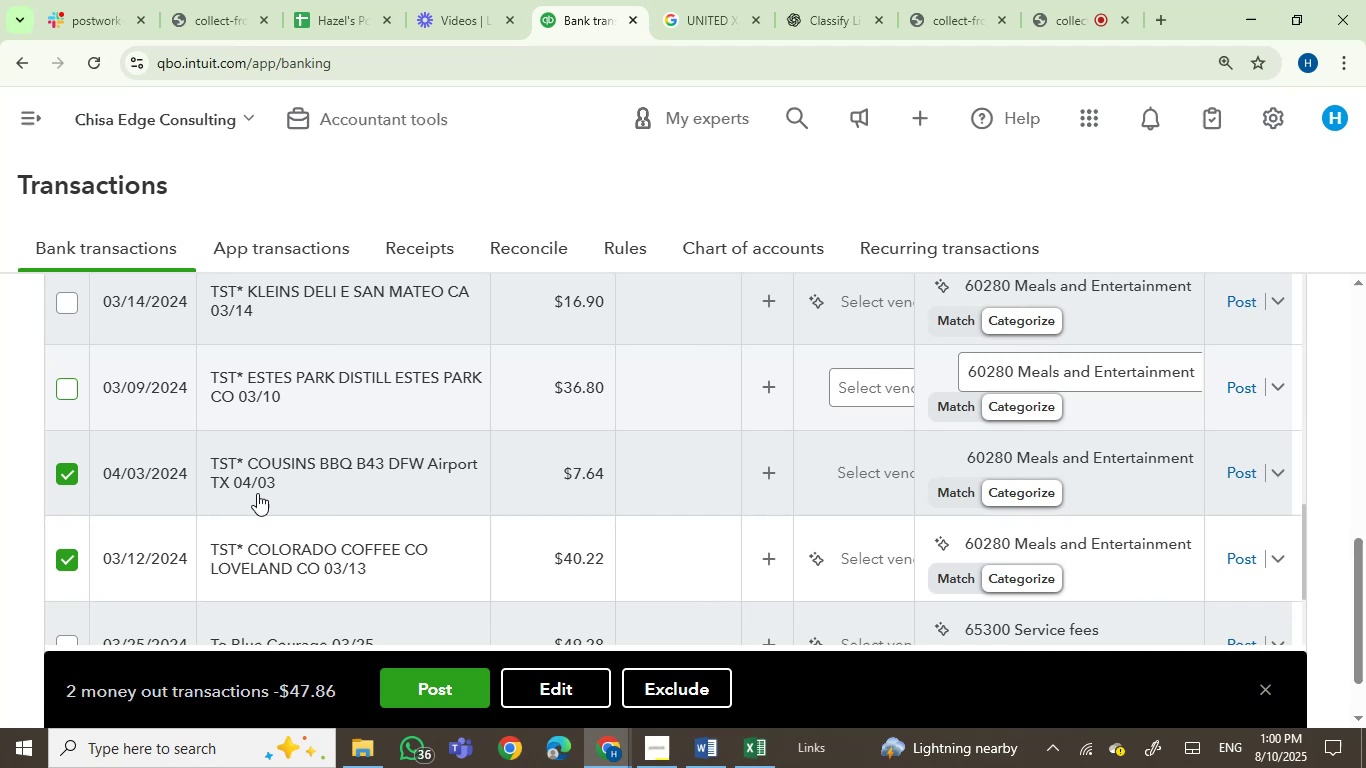 
scroll: coordinate [345, 539], scroll_direction: up, amount: 2.0
 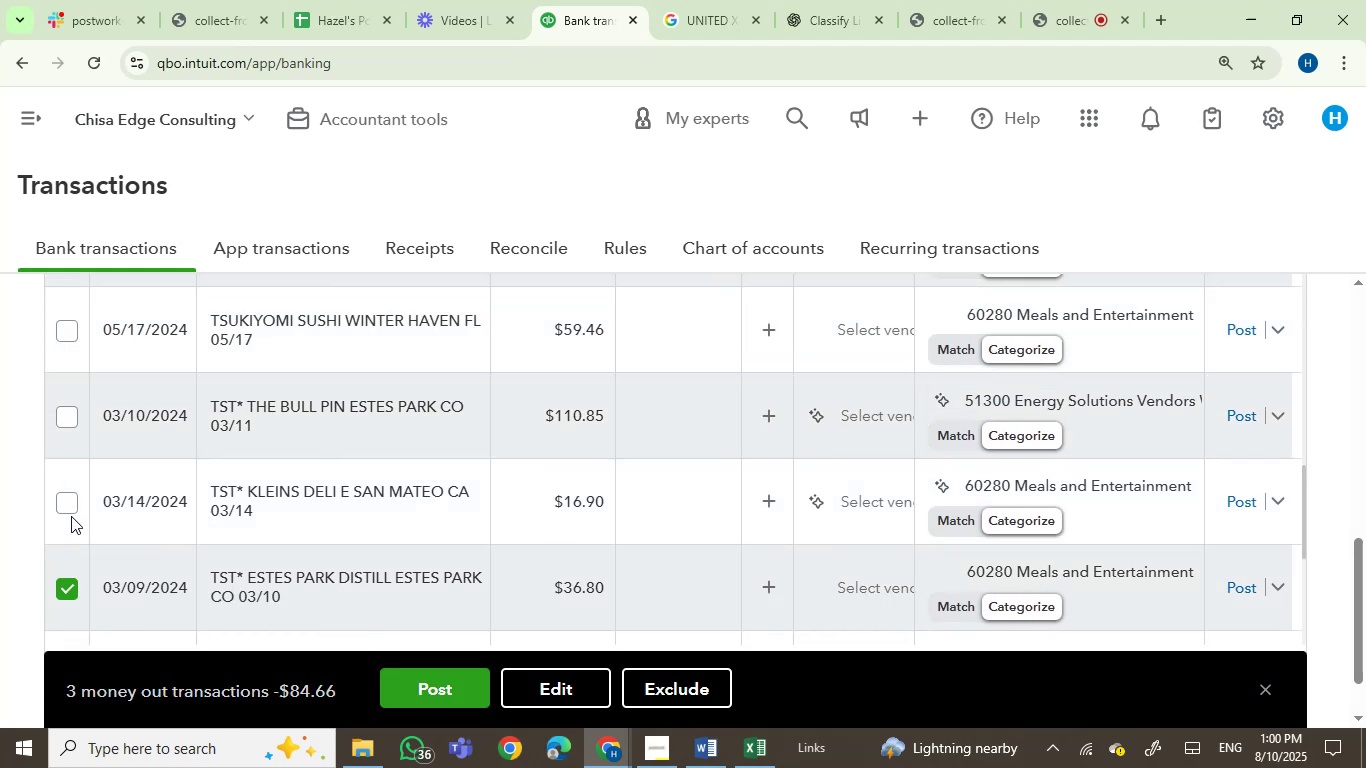 
left_click([66, 491])
 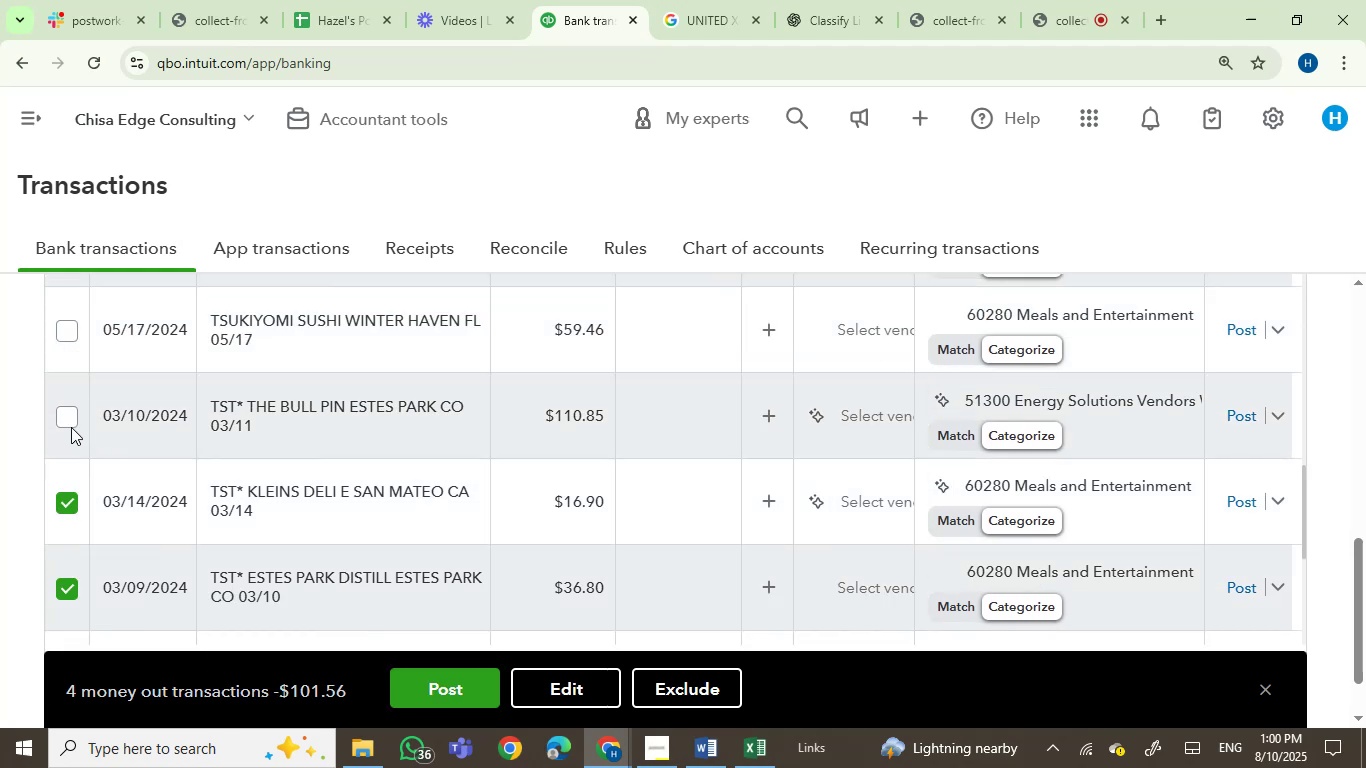 
left_click([68, 417])
 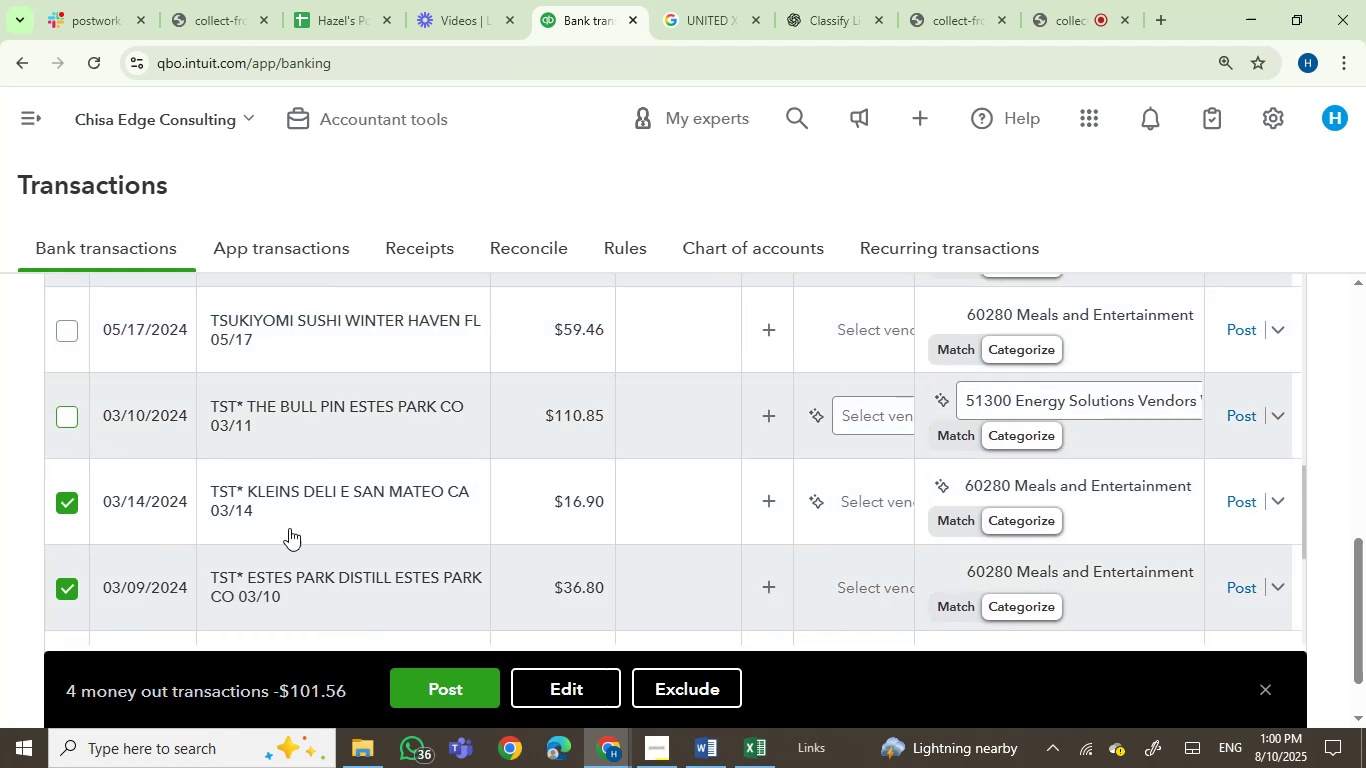 
scroll: coordinate [312, 541], scroll_direction: up, amount: 1.0
 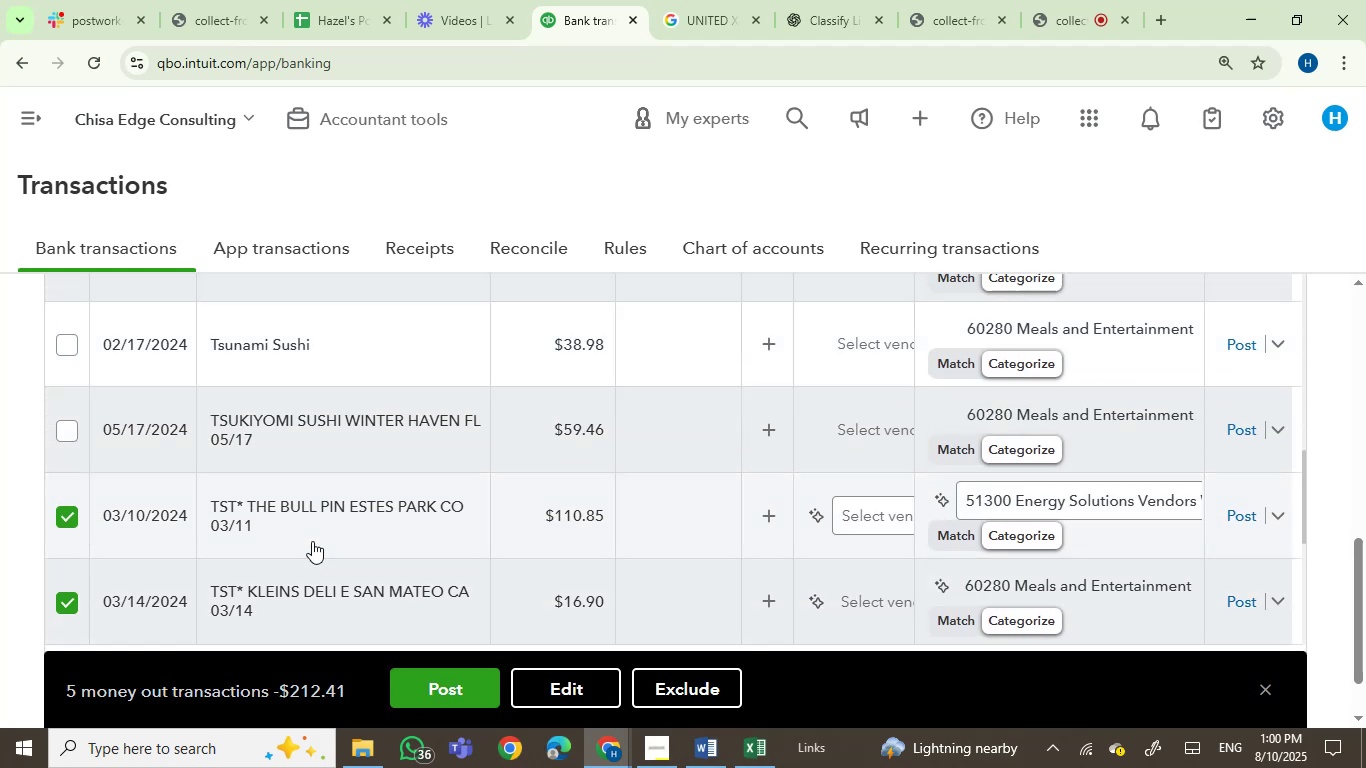 
scroll: coordinate [312, 541], scroll_direction: down, amount: 1.0
 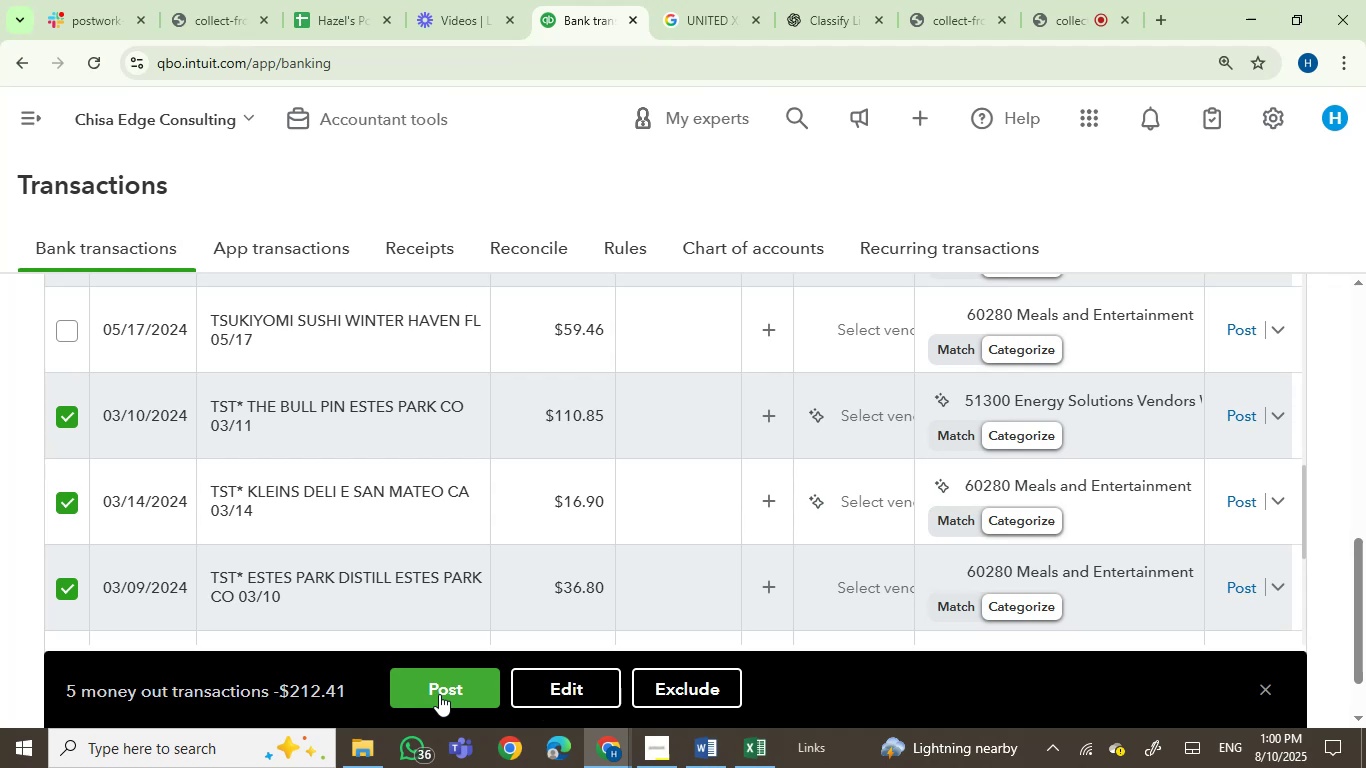 
wait(17.22)
 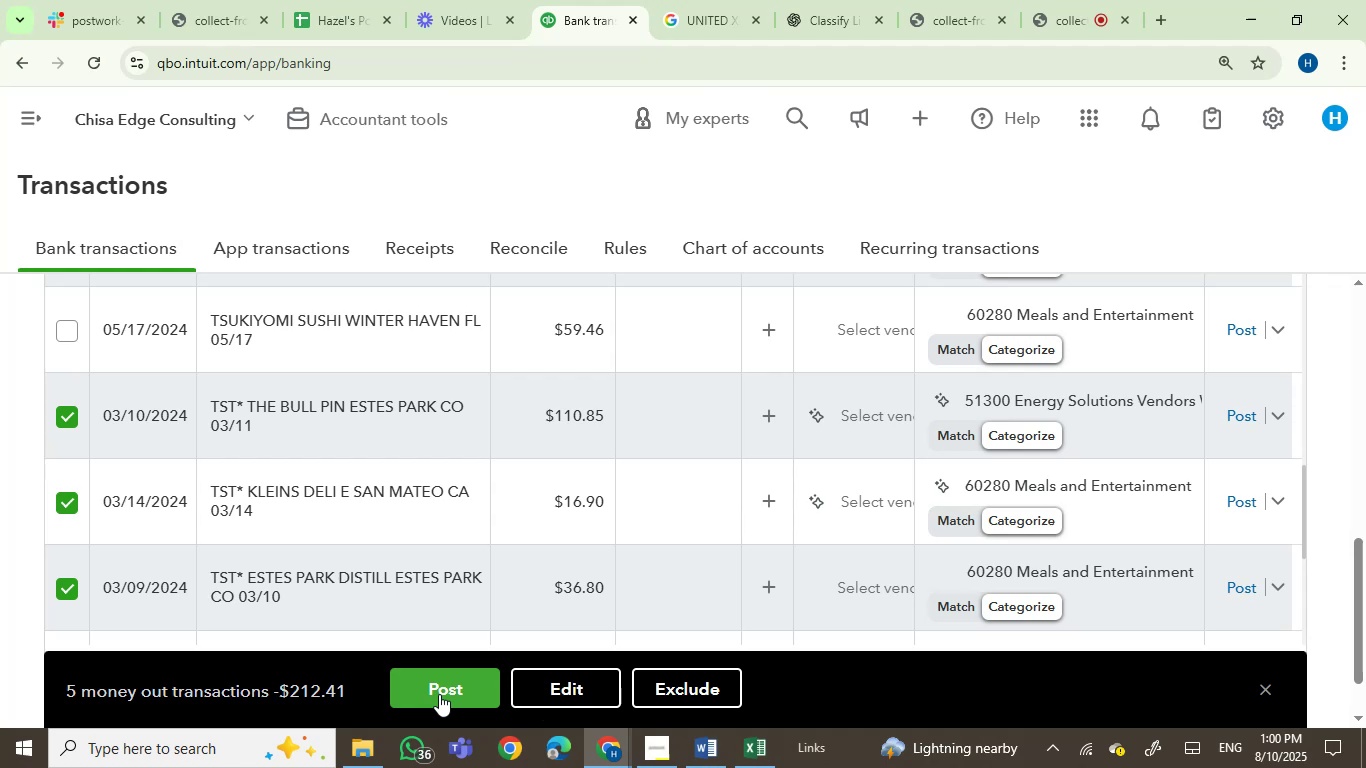 
scroll: coordinate [419, 531], scroll_direction: down, amount: 4.0
 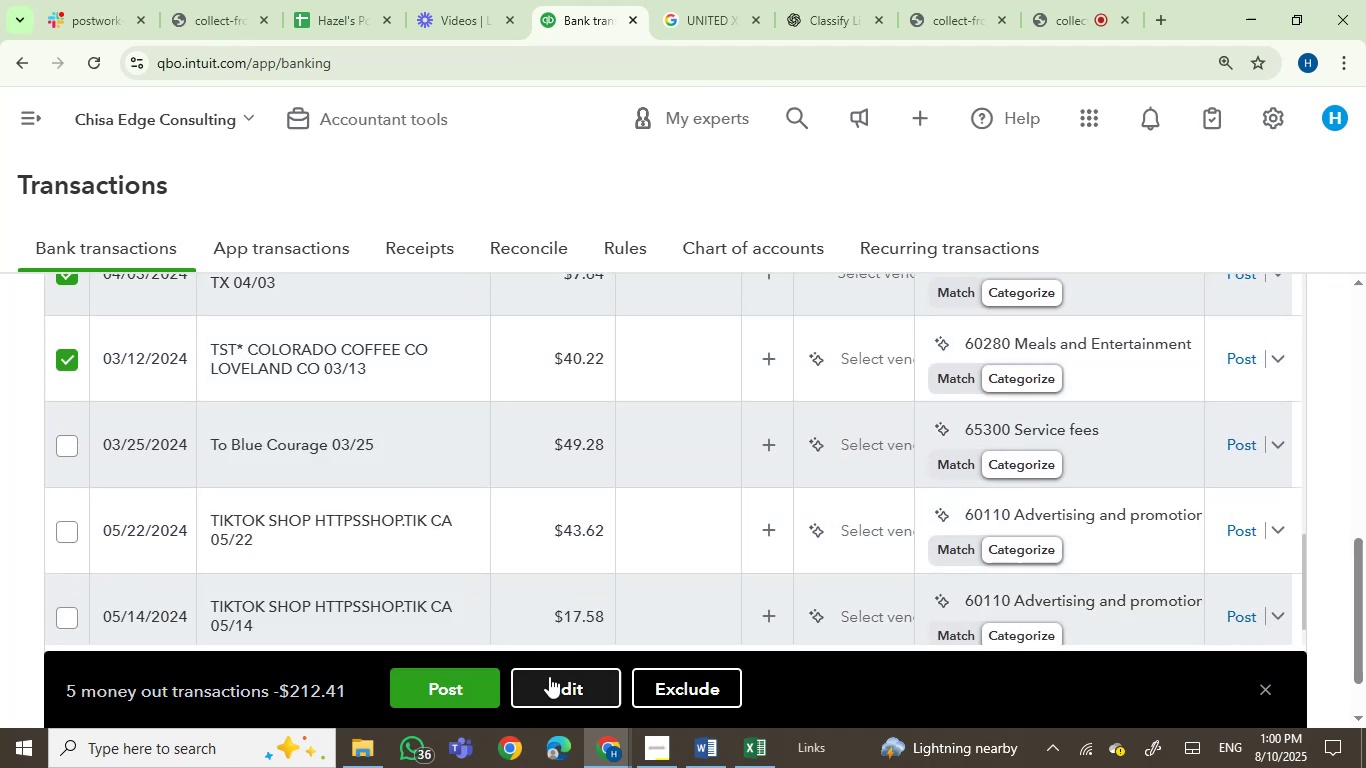 
left_click([548, 685])
 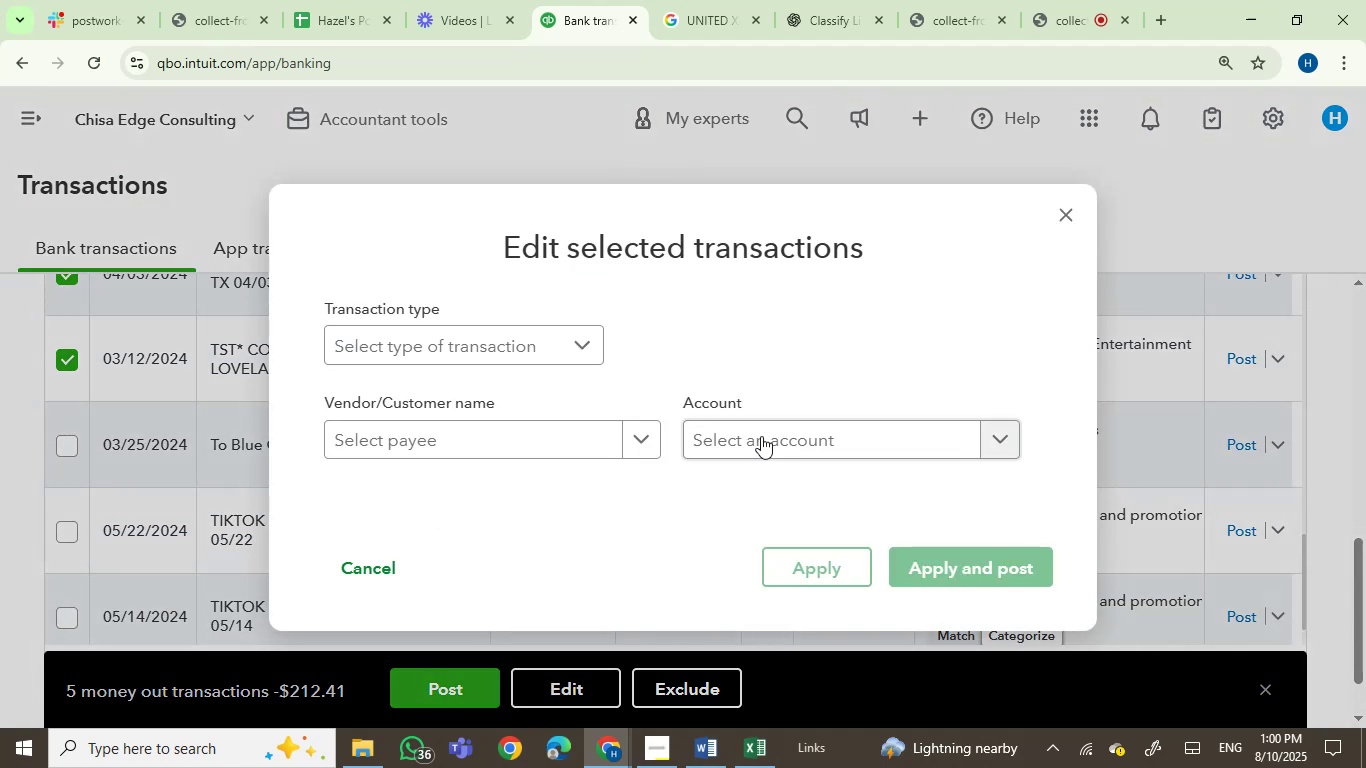 
left_click([752, 451])
 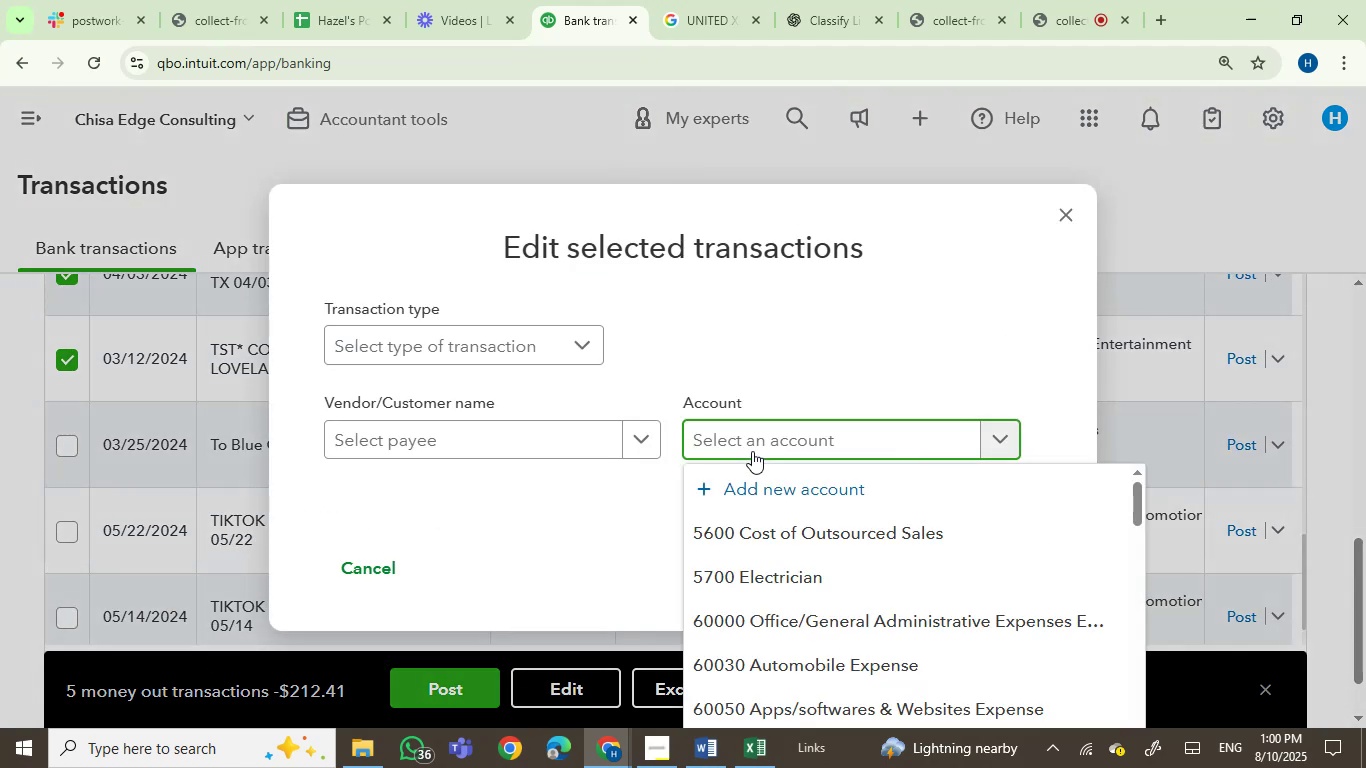 
type(meal)
 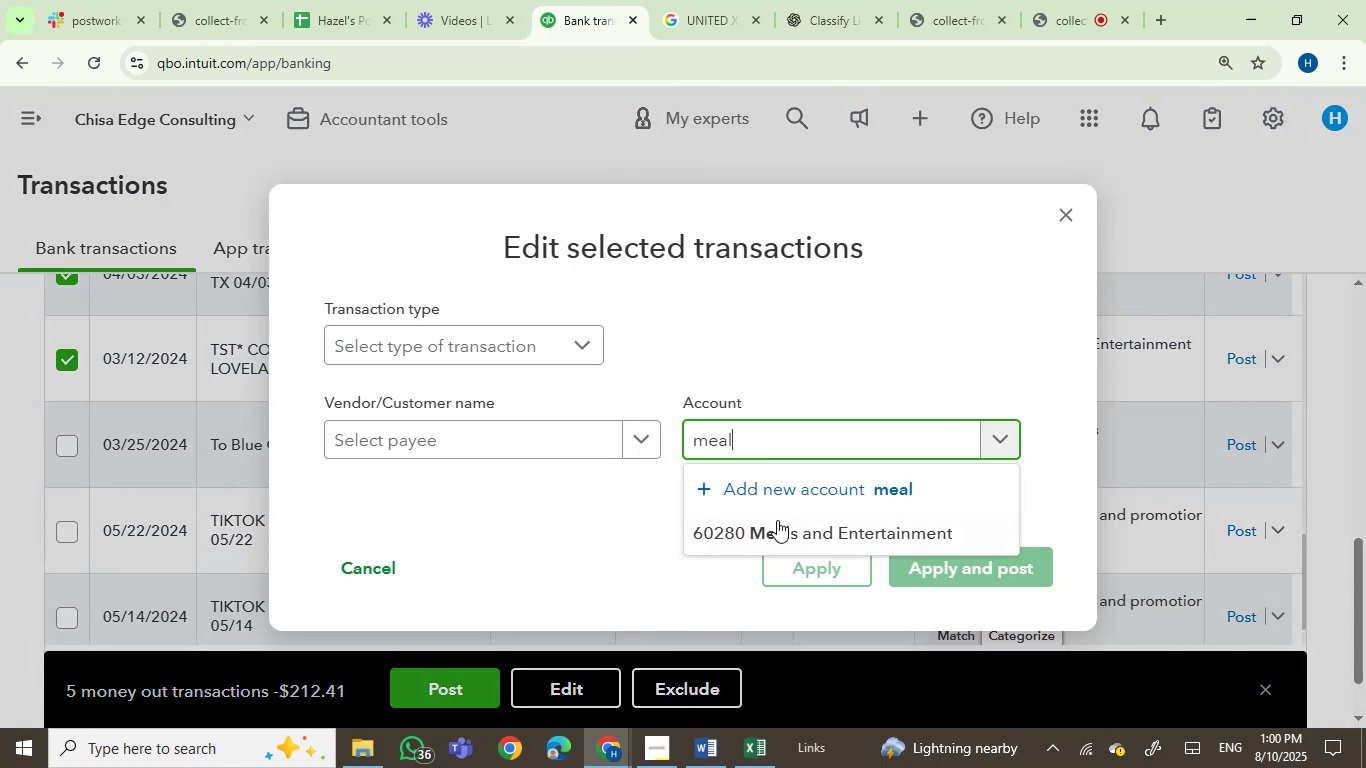 
left_click([777, 521])
 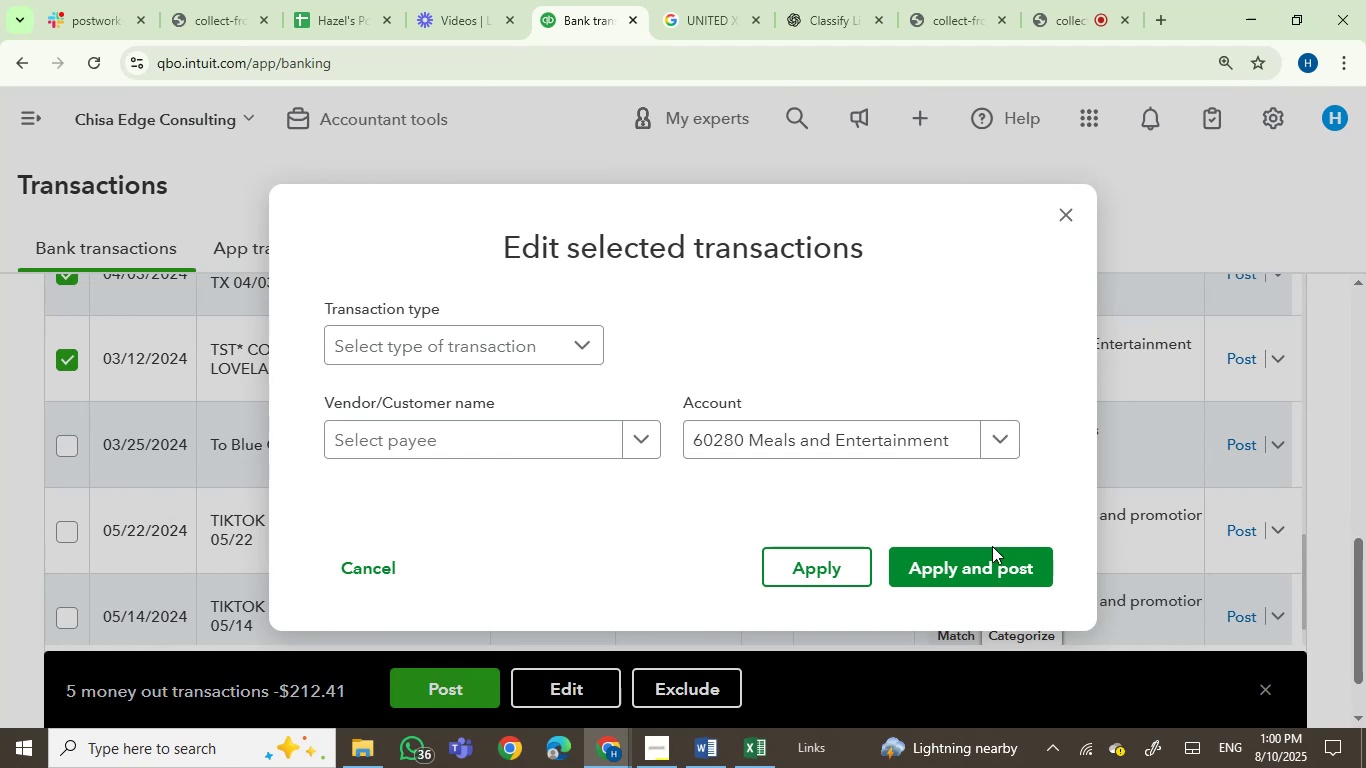 
left_click([995, 571])
 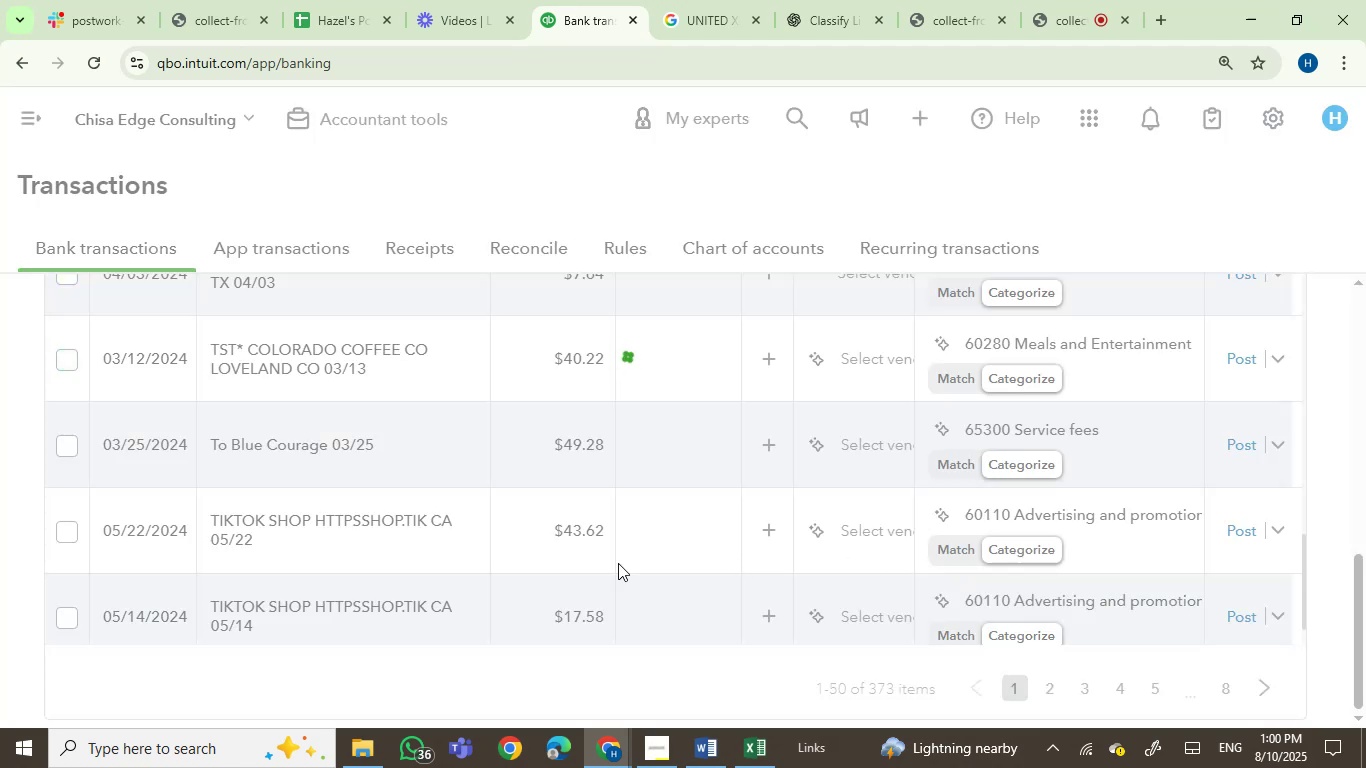 
scroll: coordinate [306, 529], scroll_direction: up, amount: 4.0
 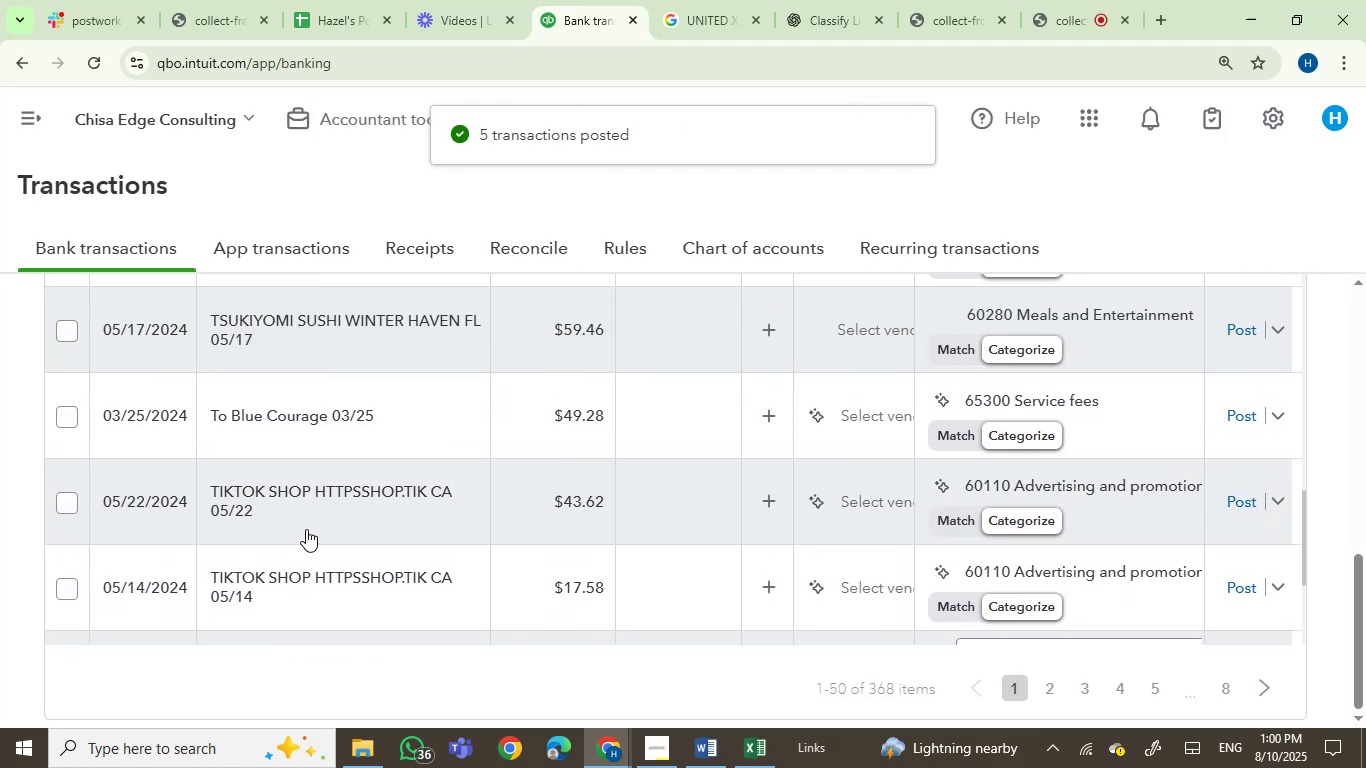 
scroll: coordinate [306, 529], scroll_direction: down, amount: 1.0
 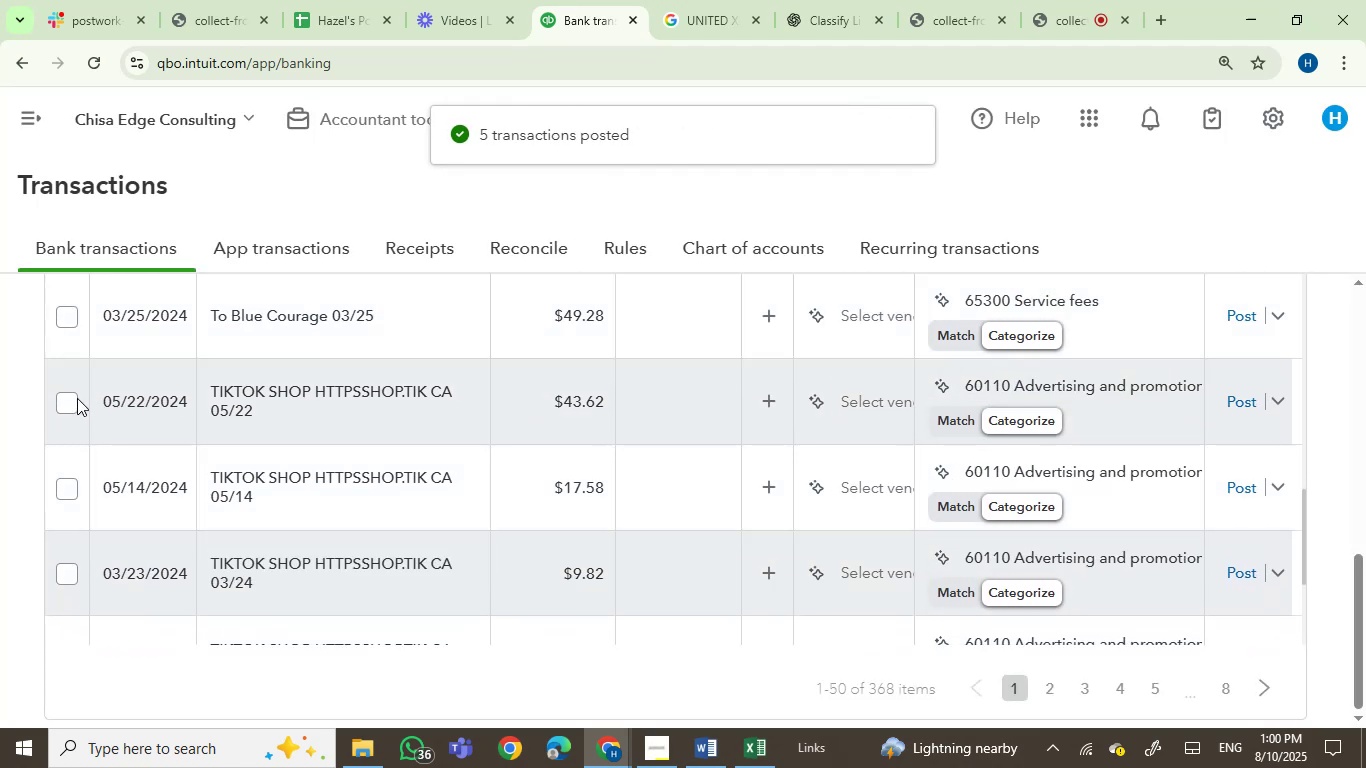 
left_click([66, 404])
 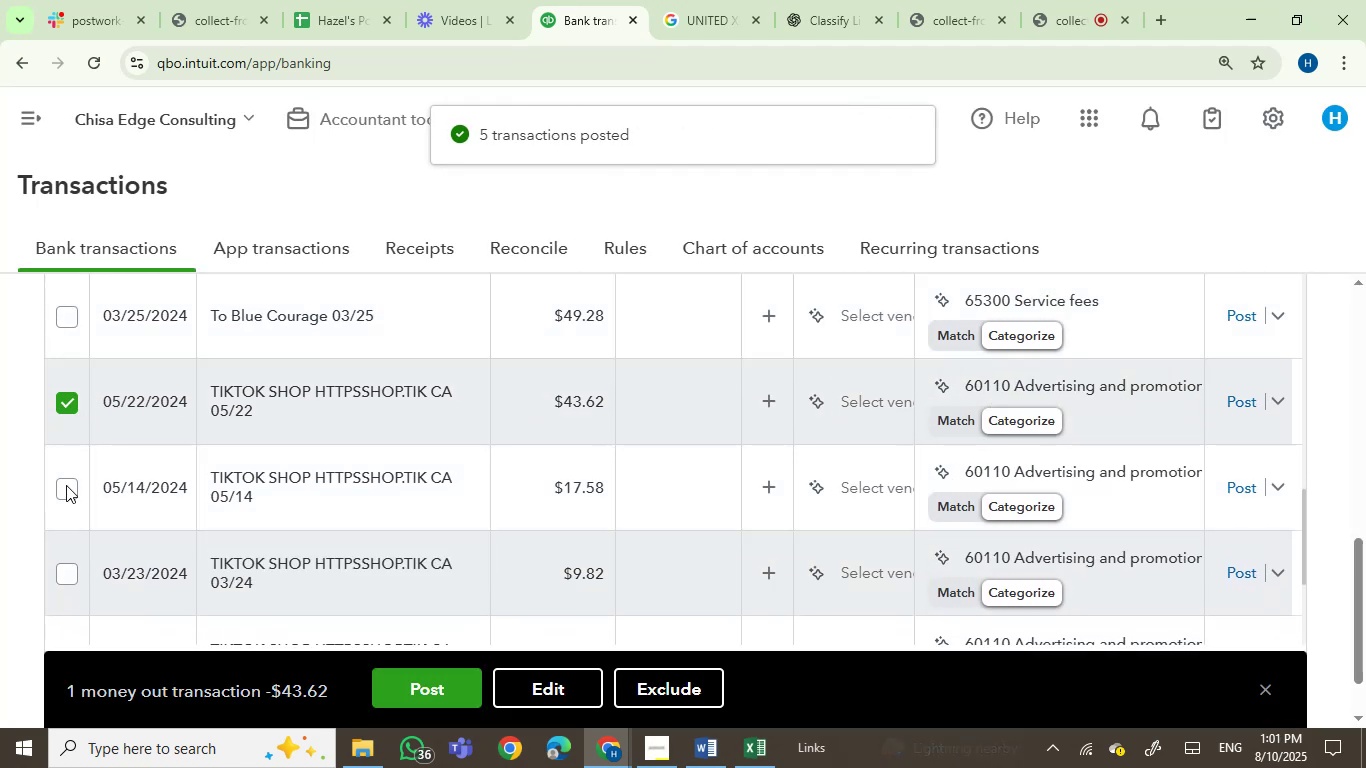 
left_click([66, 485])
 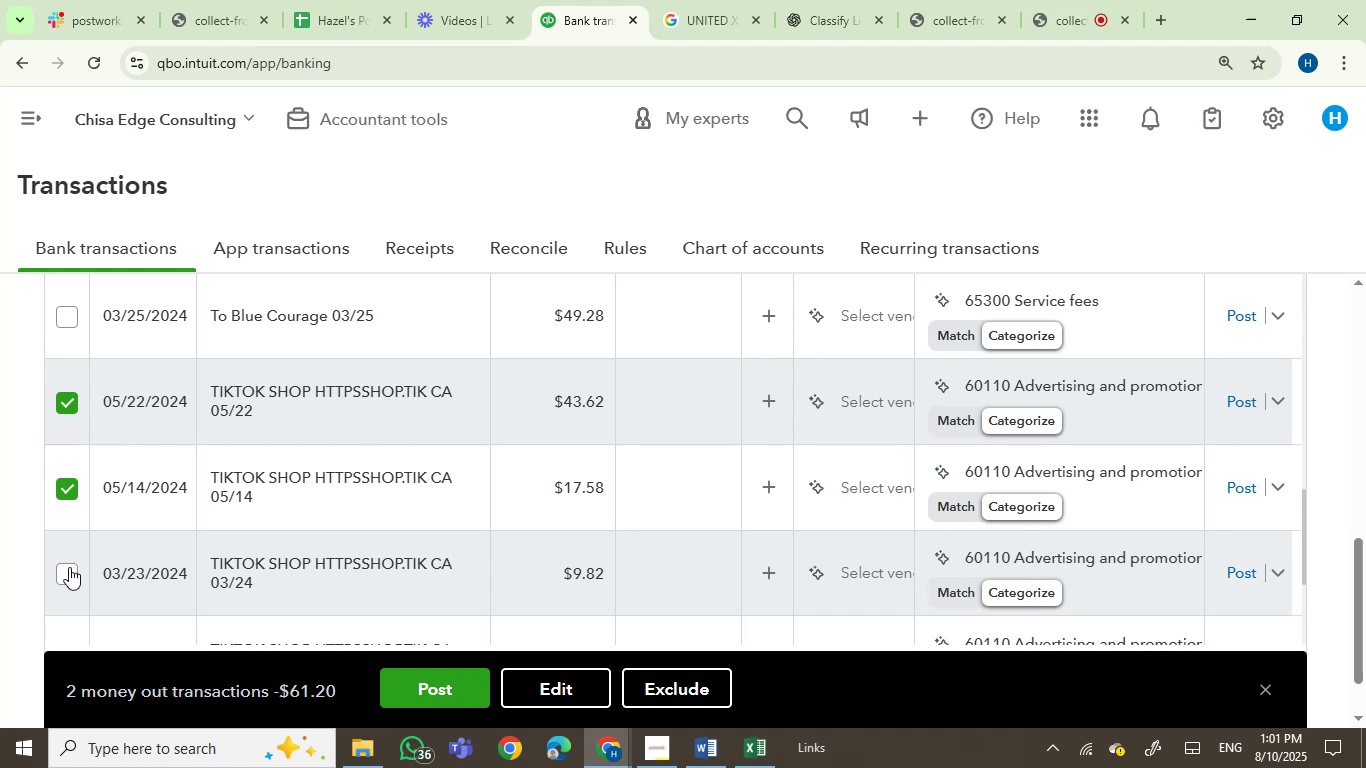 
left_click([65, 584])
 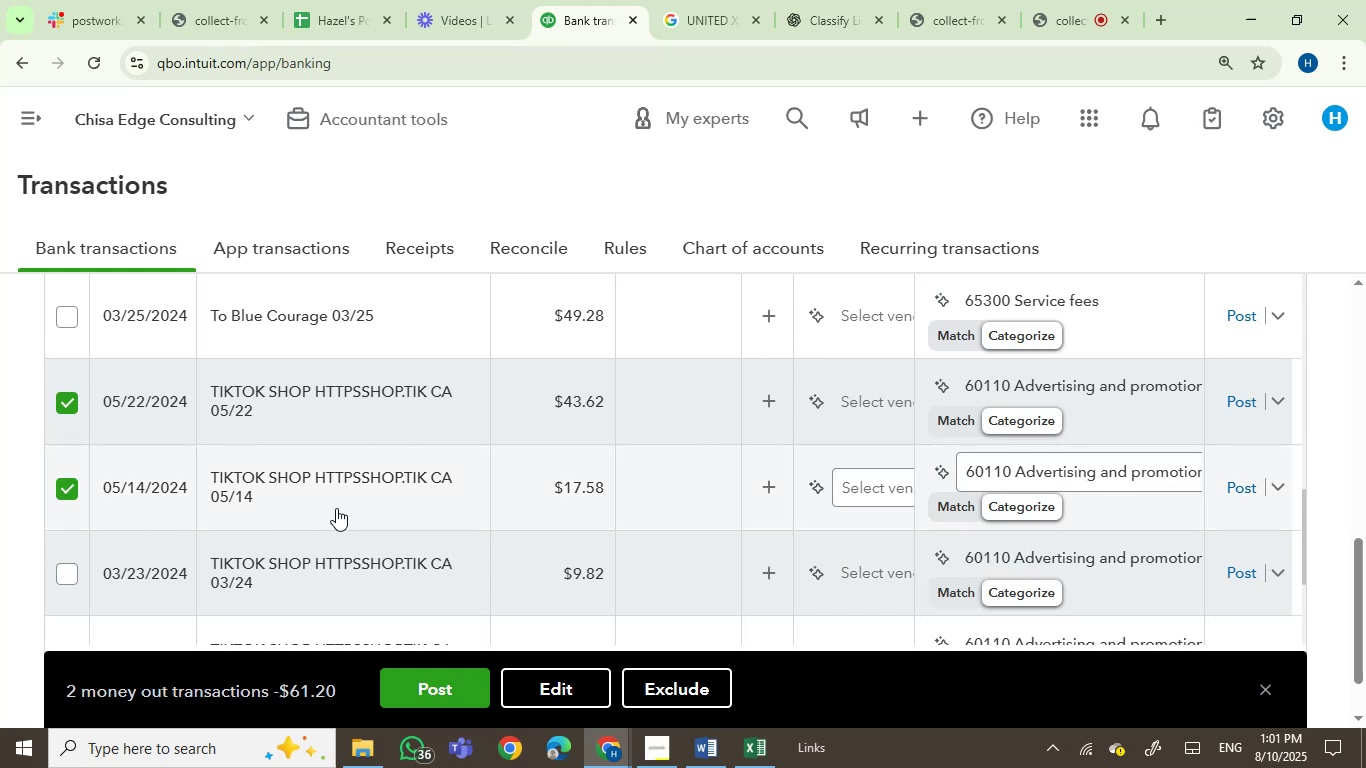 
scroll: coordinate [337, 508], scroll_direction: down, amount: 2.0
 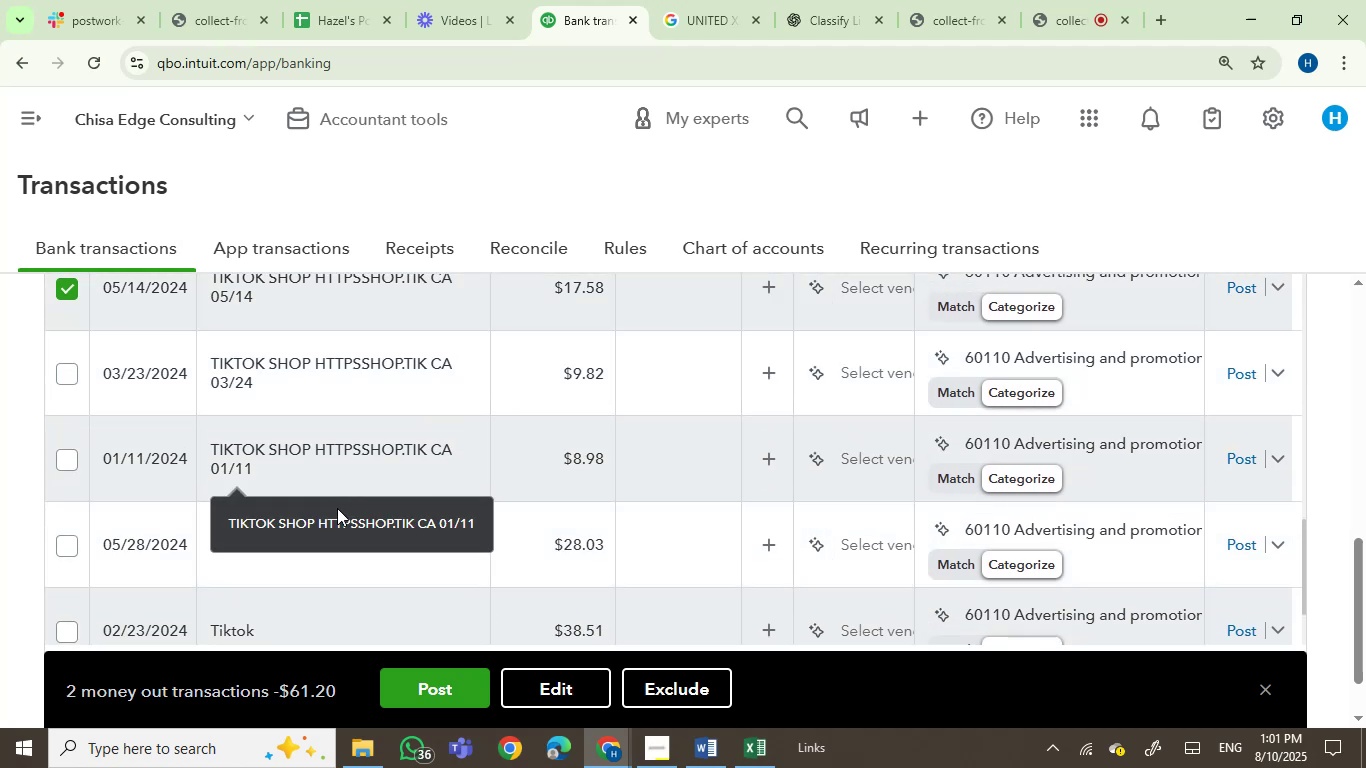 
mouse_move([252, 399])
 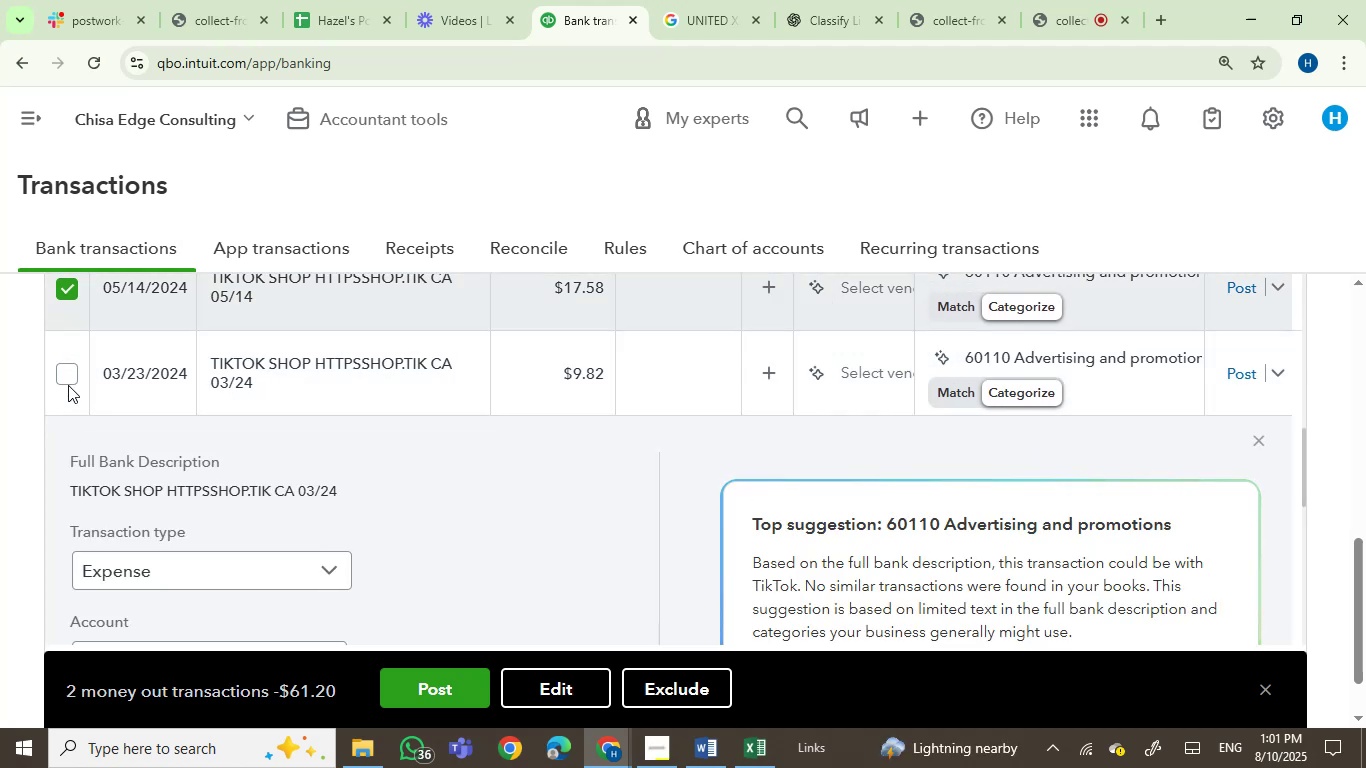 
left_click([71, 378])
 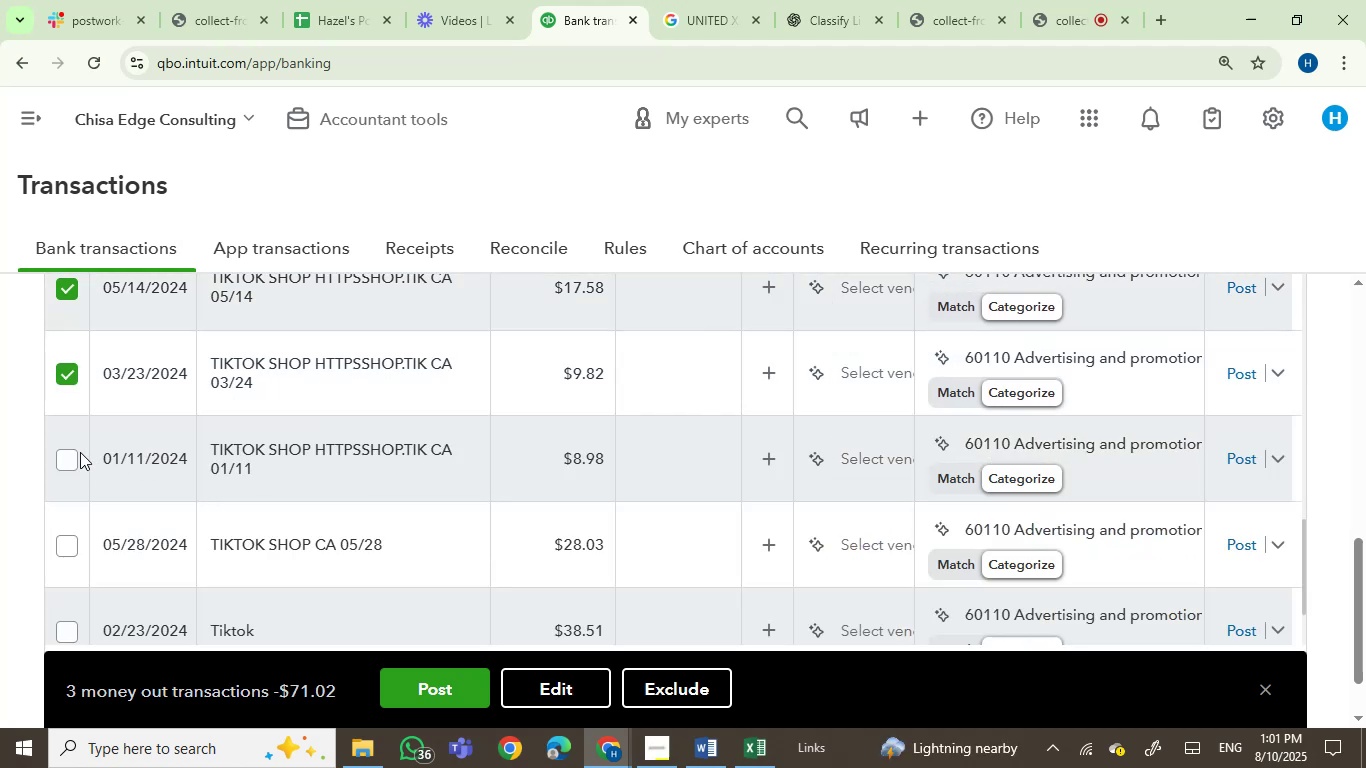 
left_click([62, 458])
 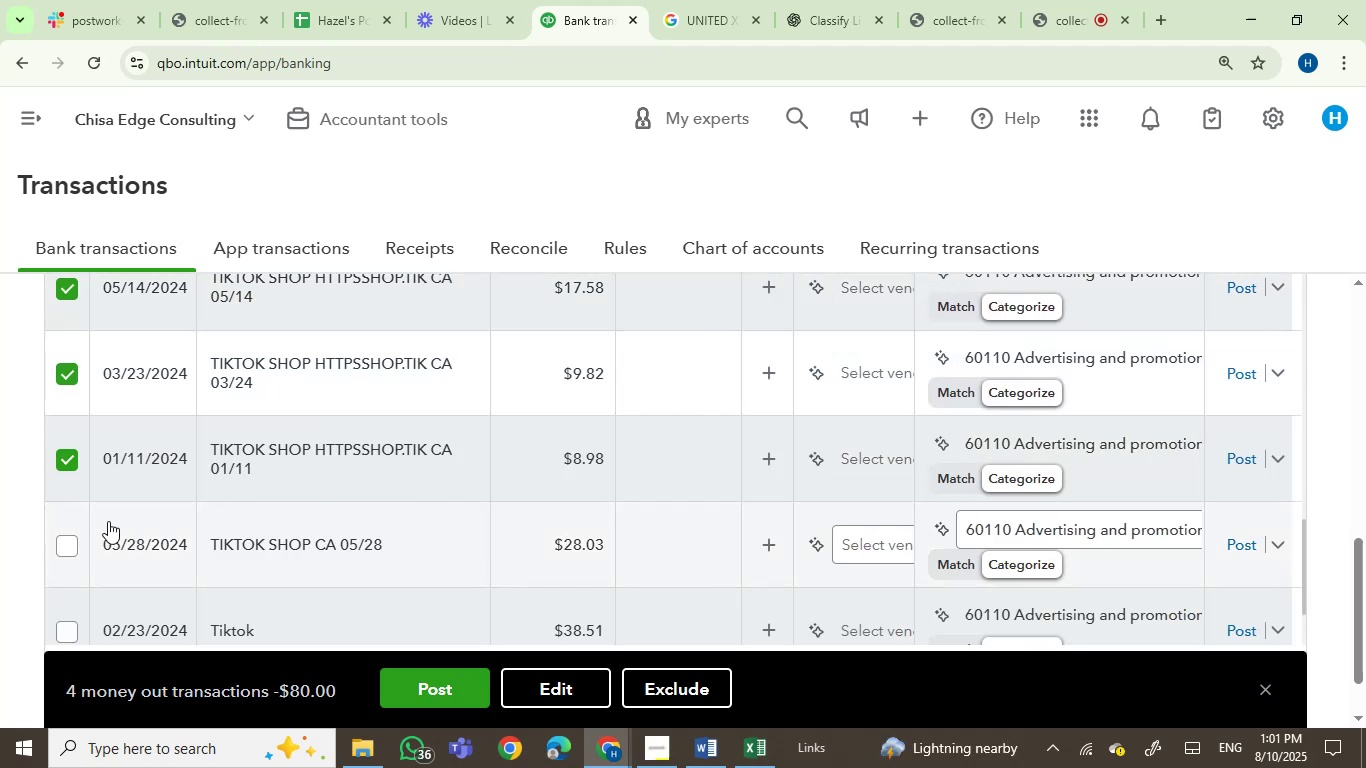 
left_click([66, 541])
 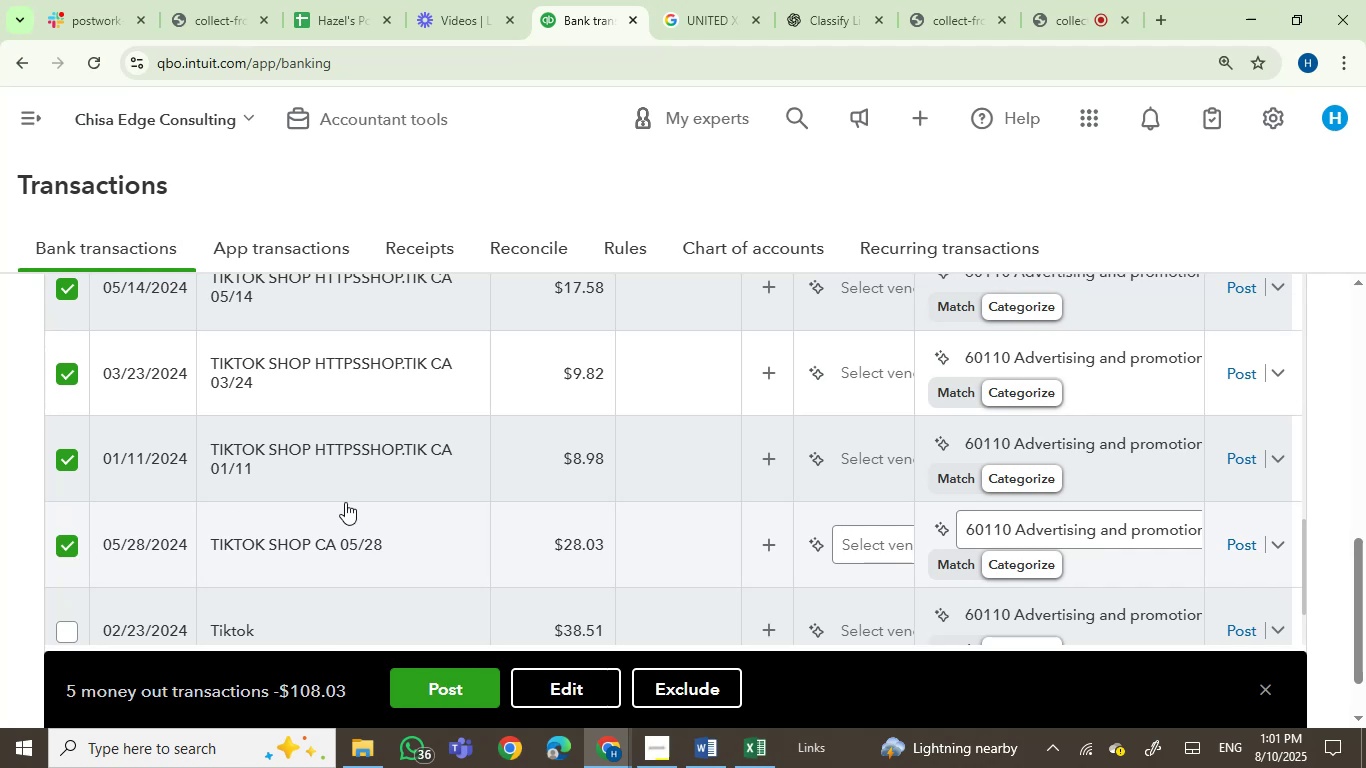 
scroll: coordinate [345, 502], scroll_direction: down, amount: 2.0
 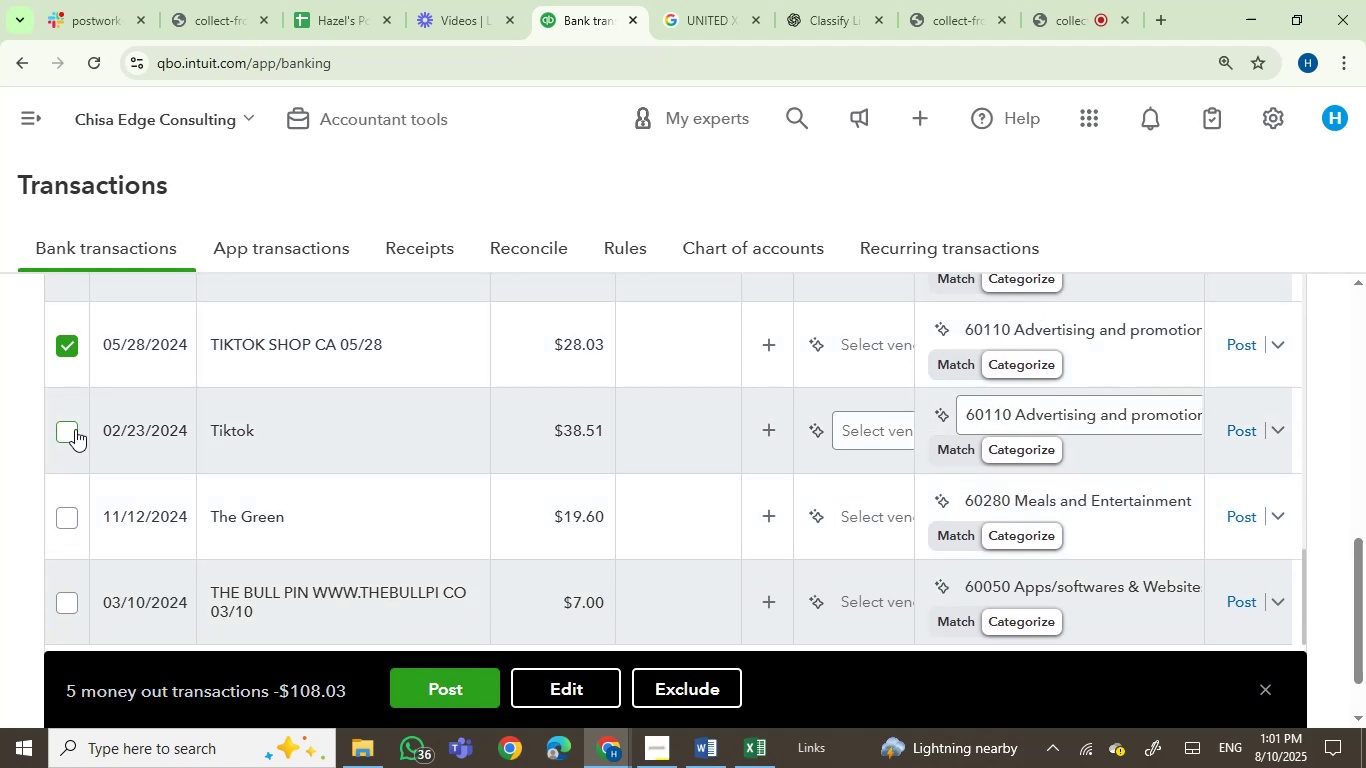 
left_click([67, 430])
 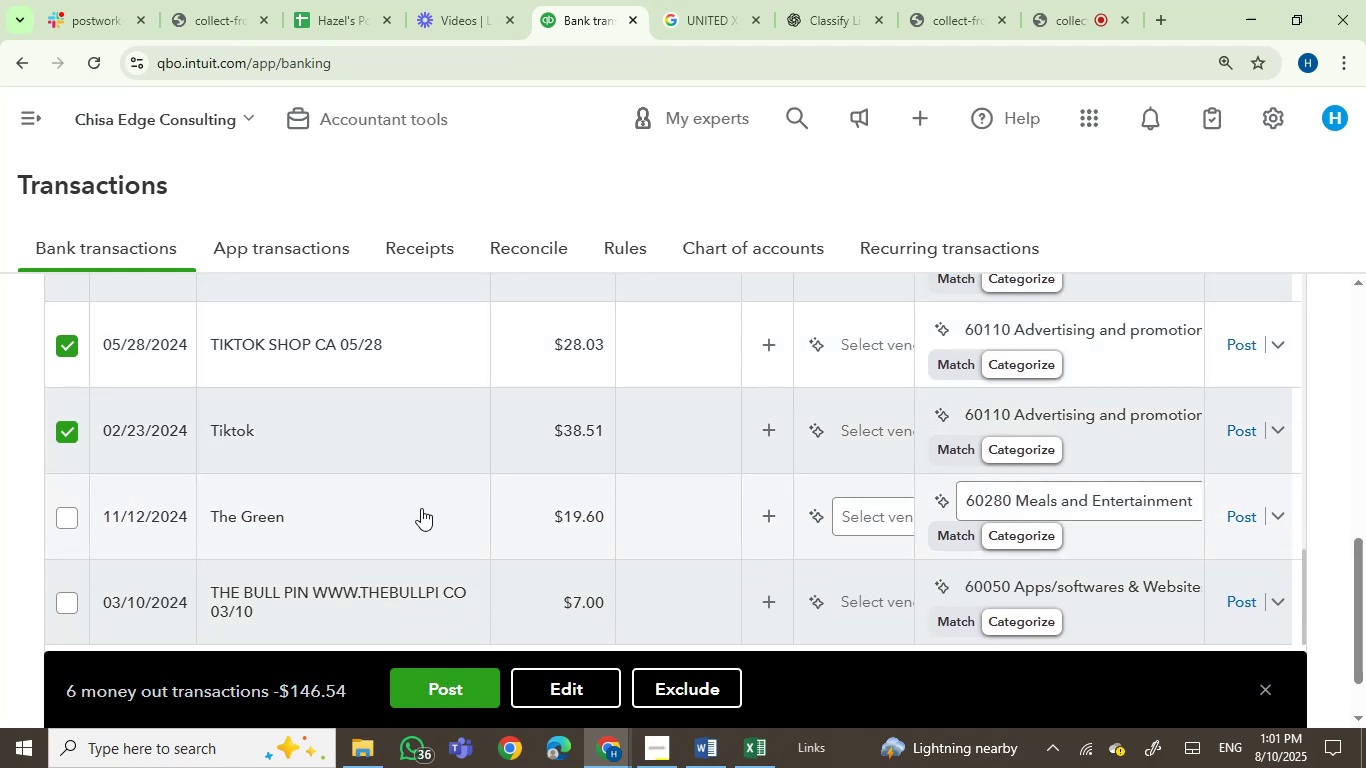 
scroll: coordinate [310, 471], scroll_direction: up, amount: 8.0
 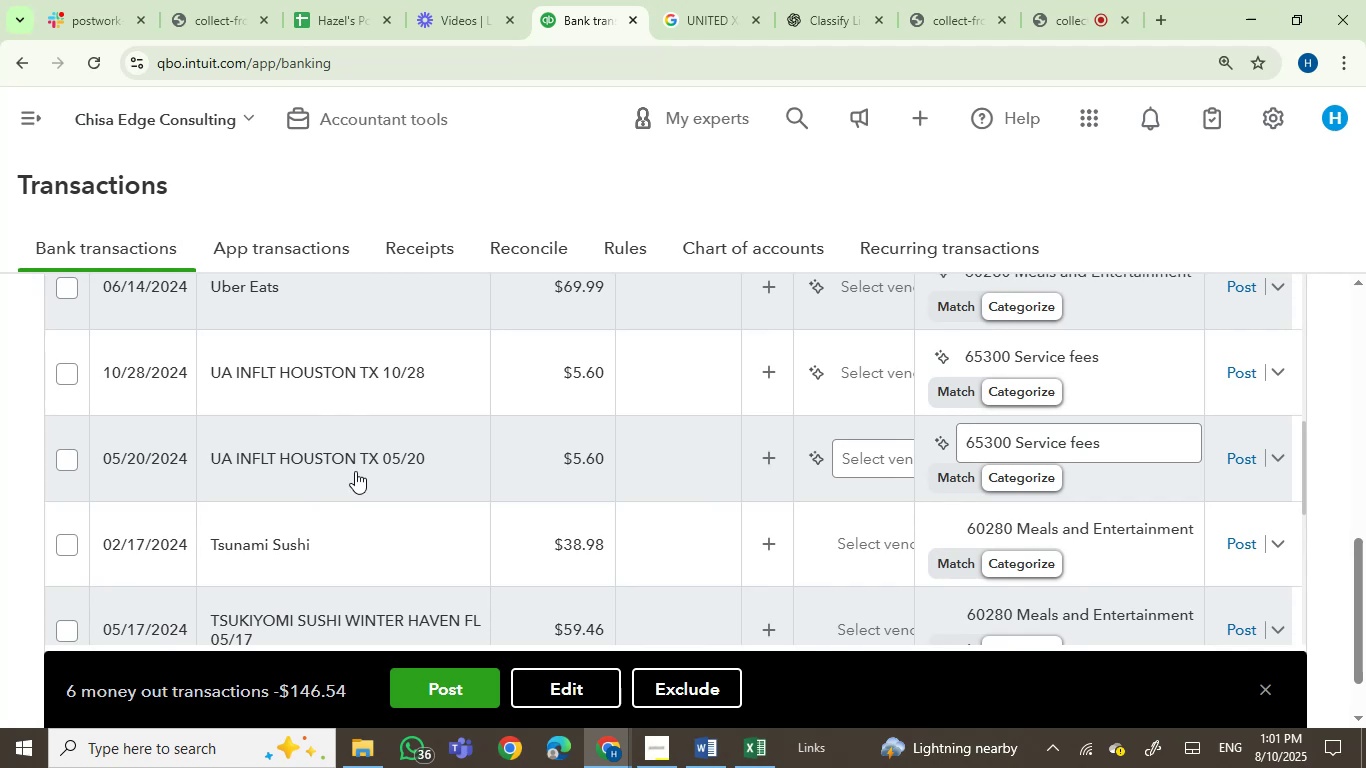 
scroll: coordinate [368, 511], scroll_direction: down, amount: 7.0
 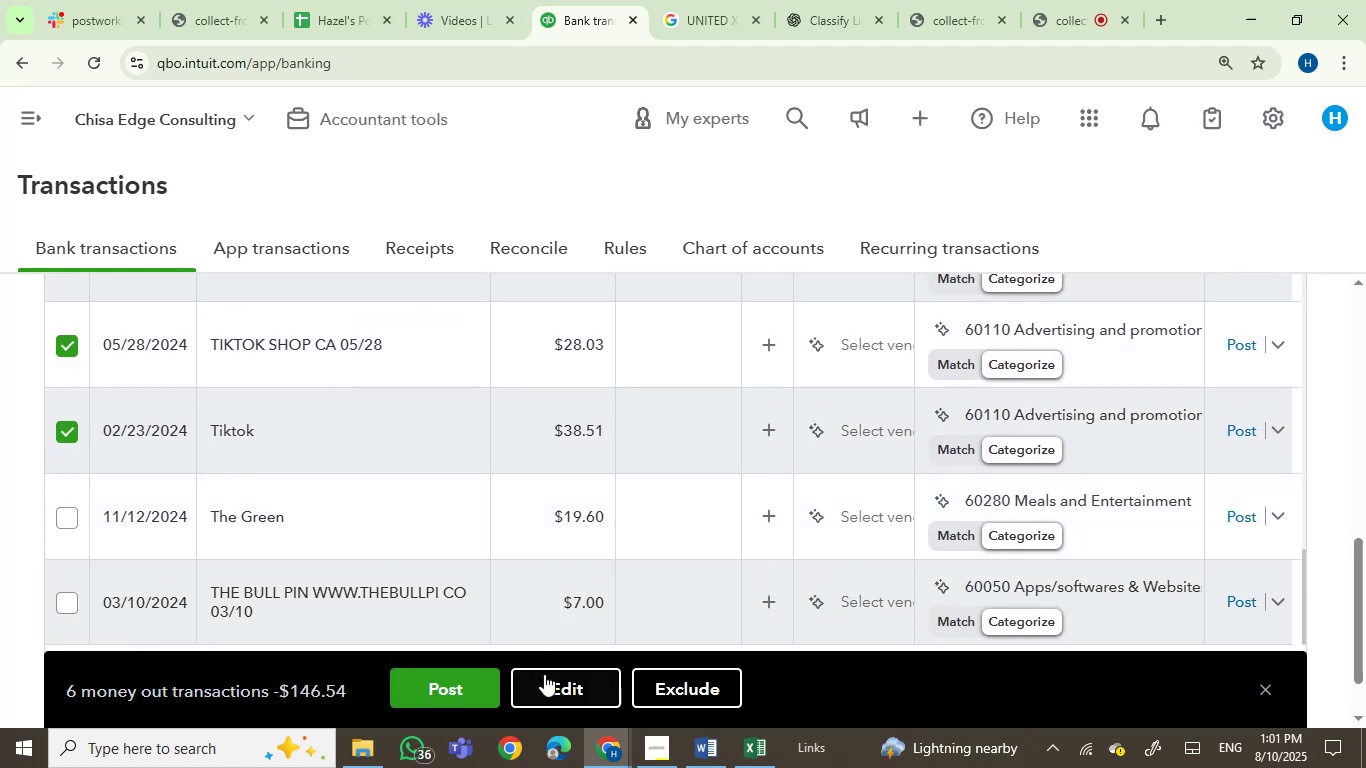 
left_click([558, 681])
 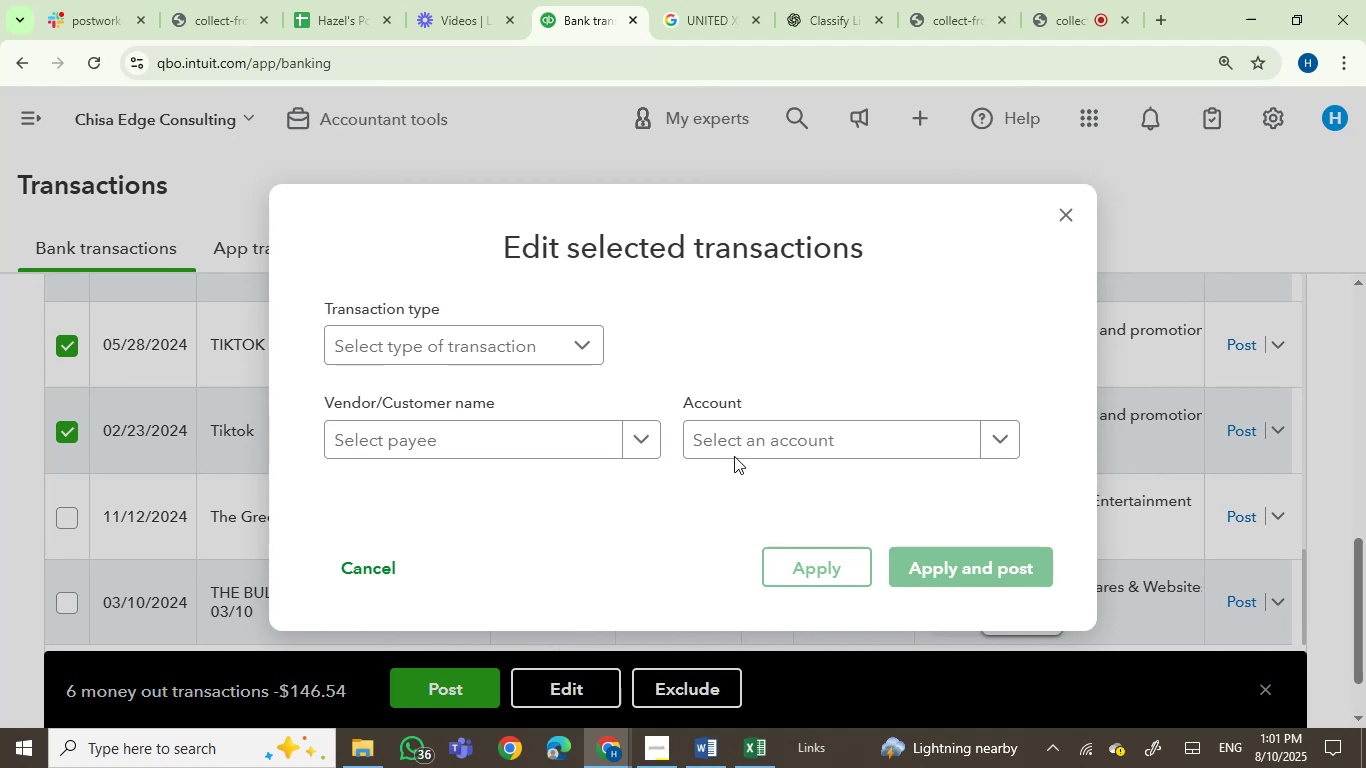 
left_click([741, 443])
 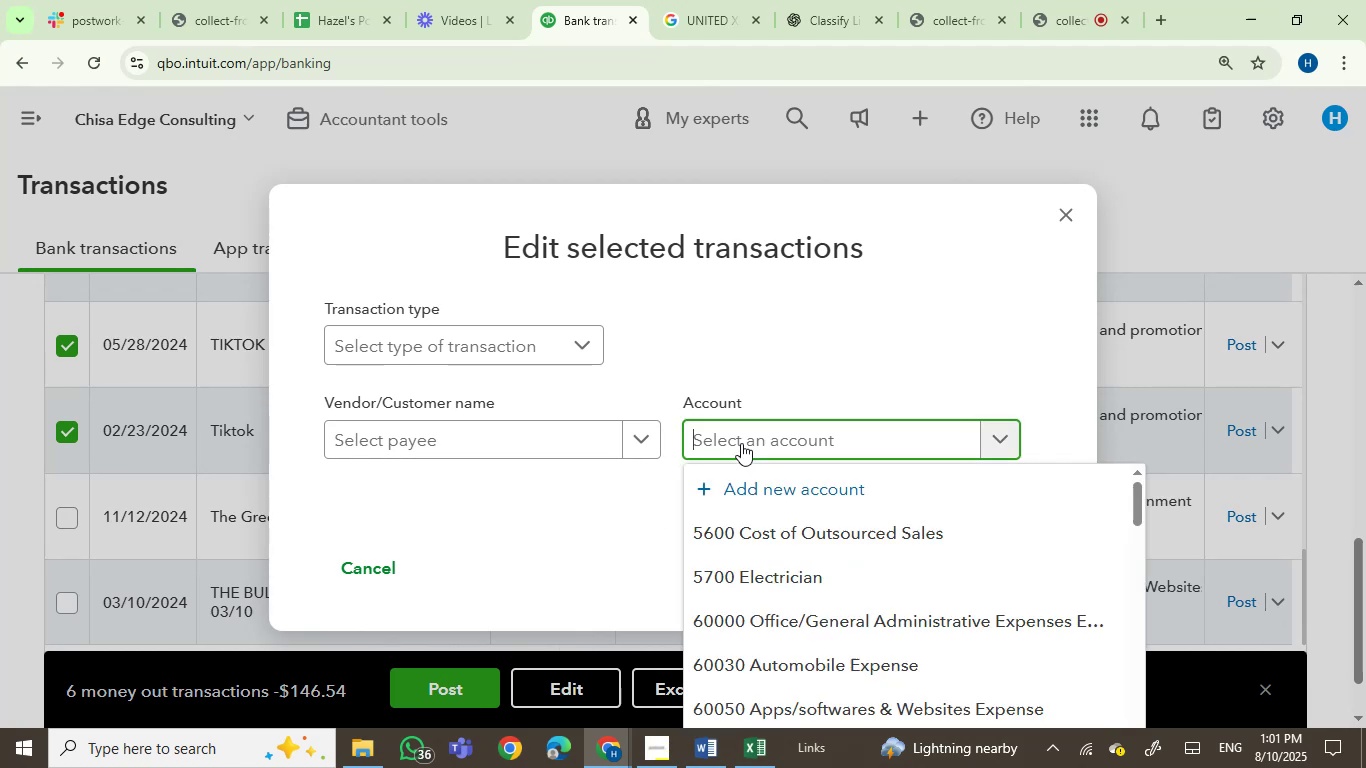 
type(adver)
 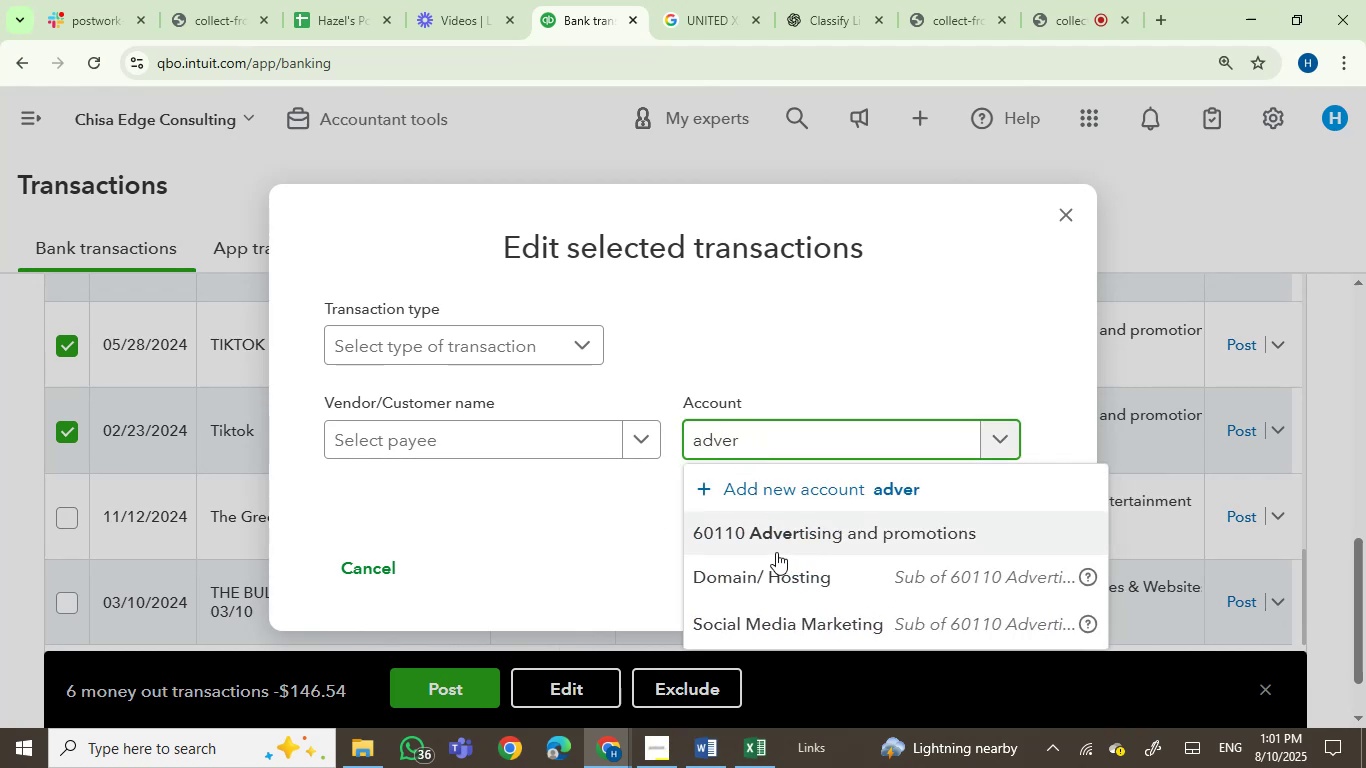 
left_click([800, 535])
 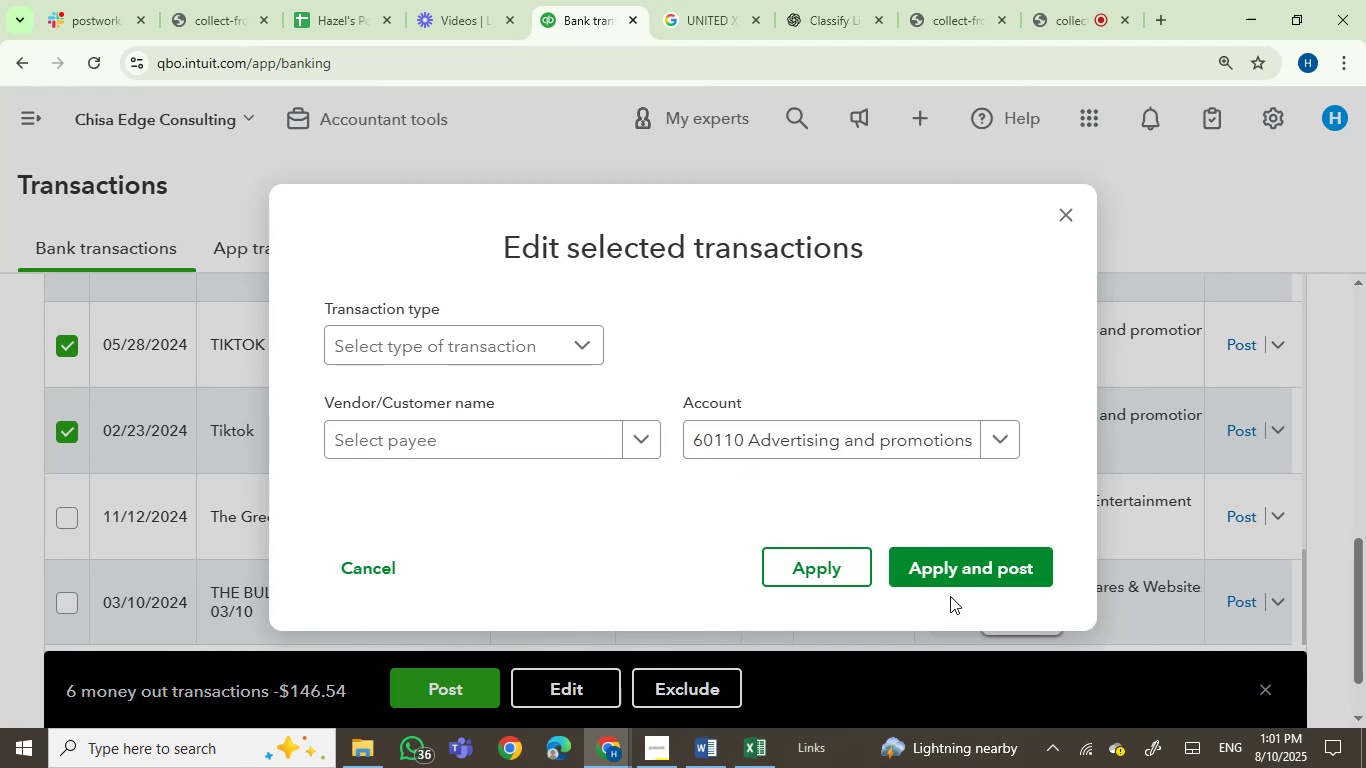 
left_click([958, 569])
 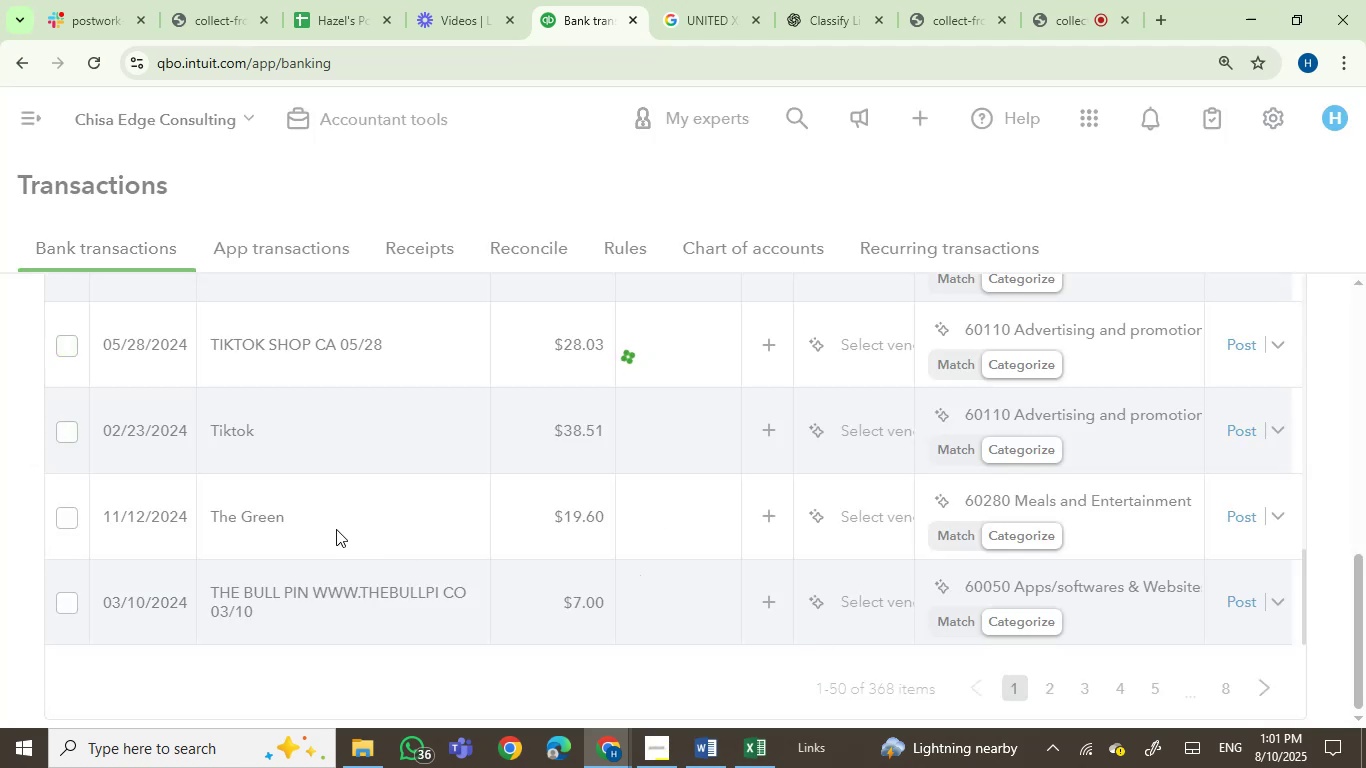 
scroll: coordinate [626, 548], scroll_direction: up, amount: 4.0
 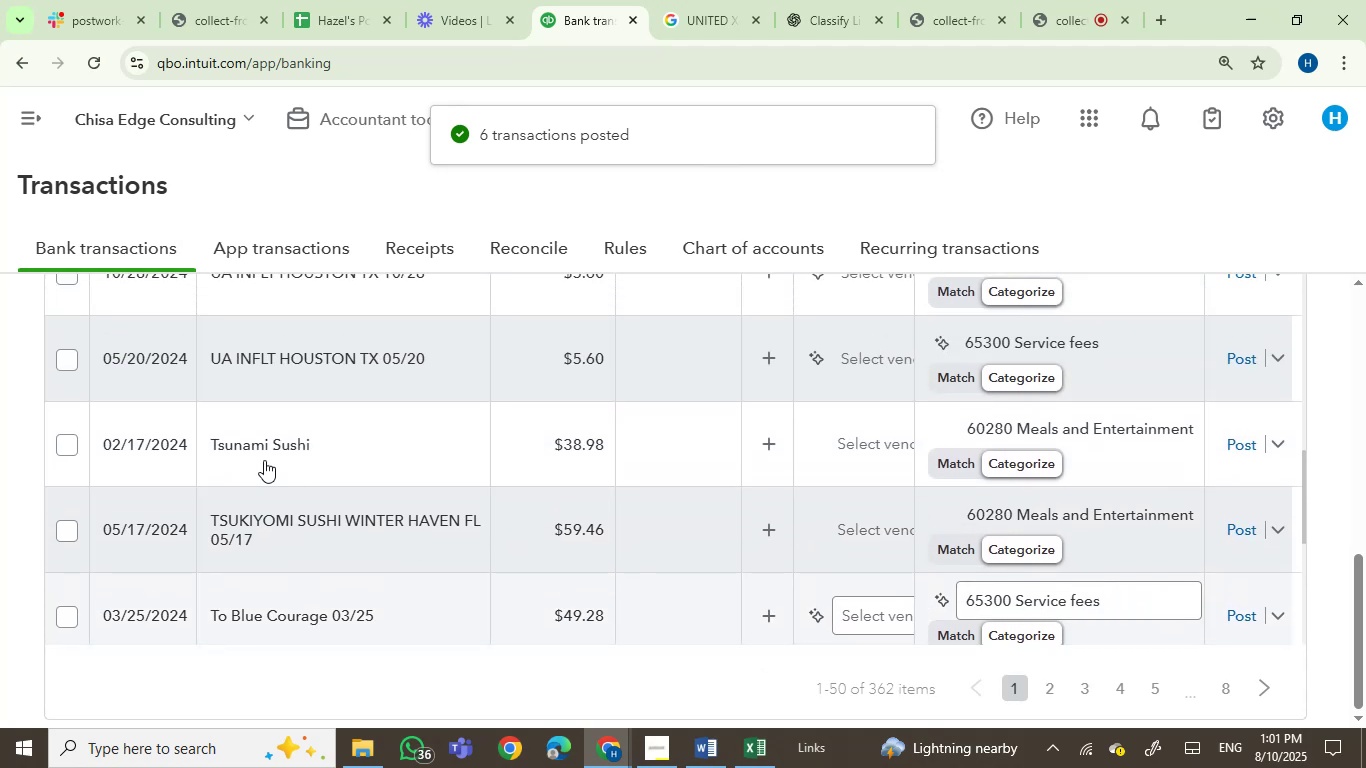 
left_click([260, 443])
 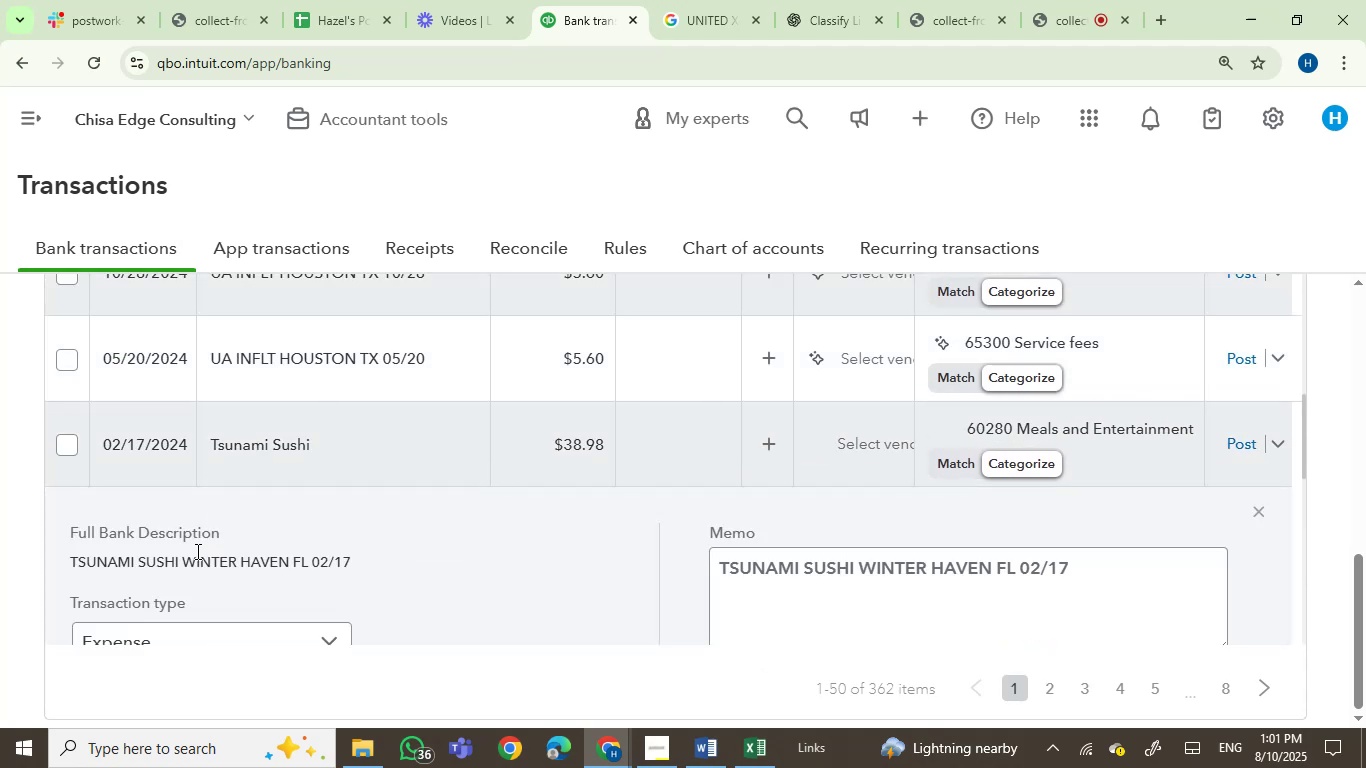 
left_click([93, 556])
 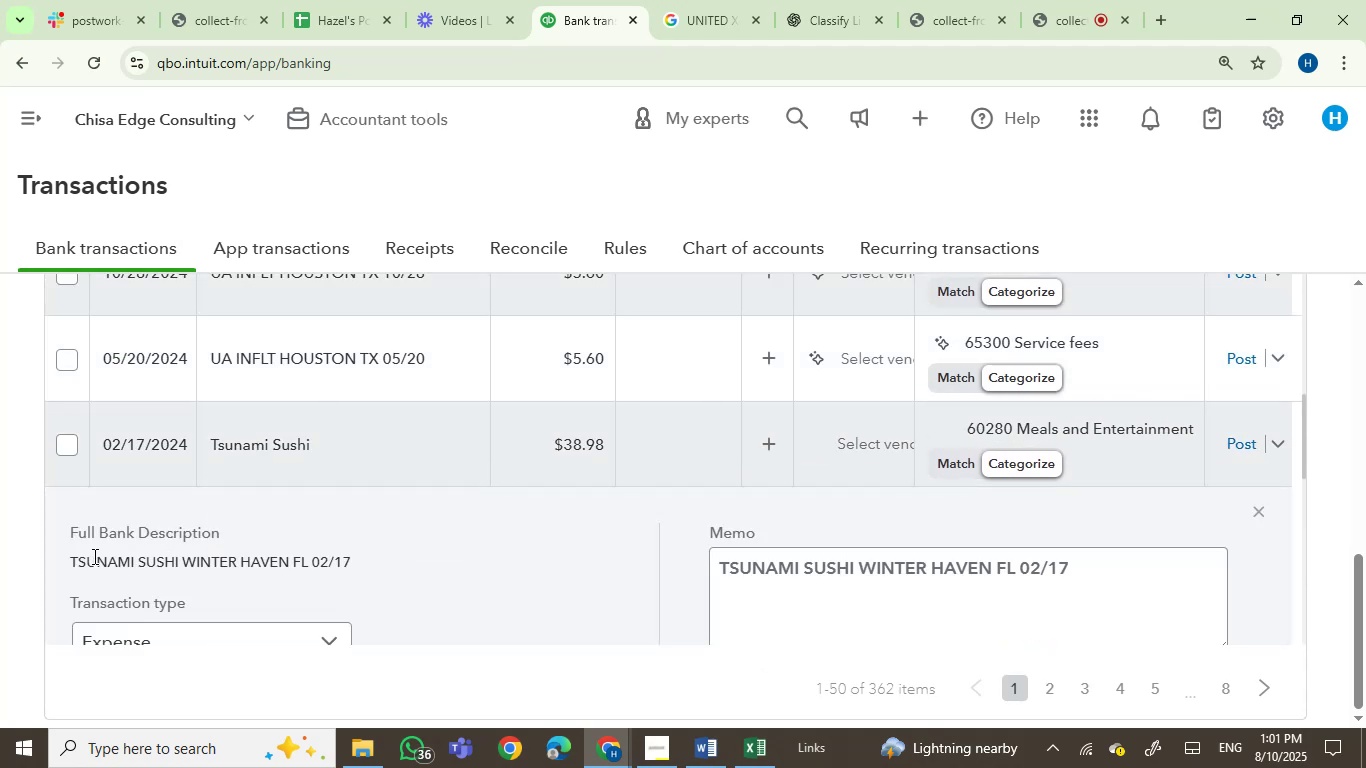 
left_click_drag(start_coordinate=[93, 556], to_coordinate=[297, 566])
 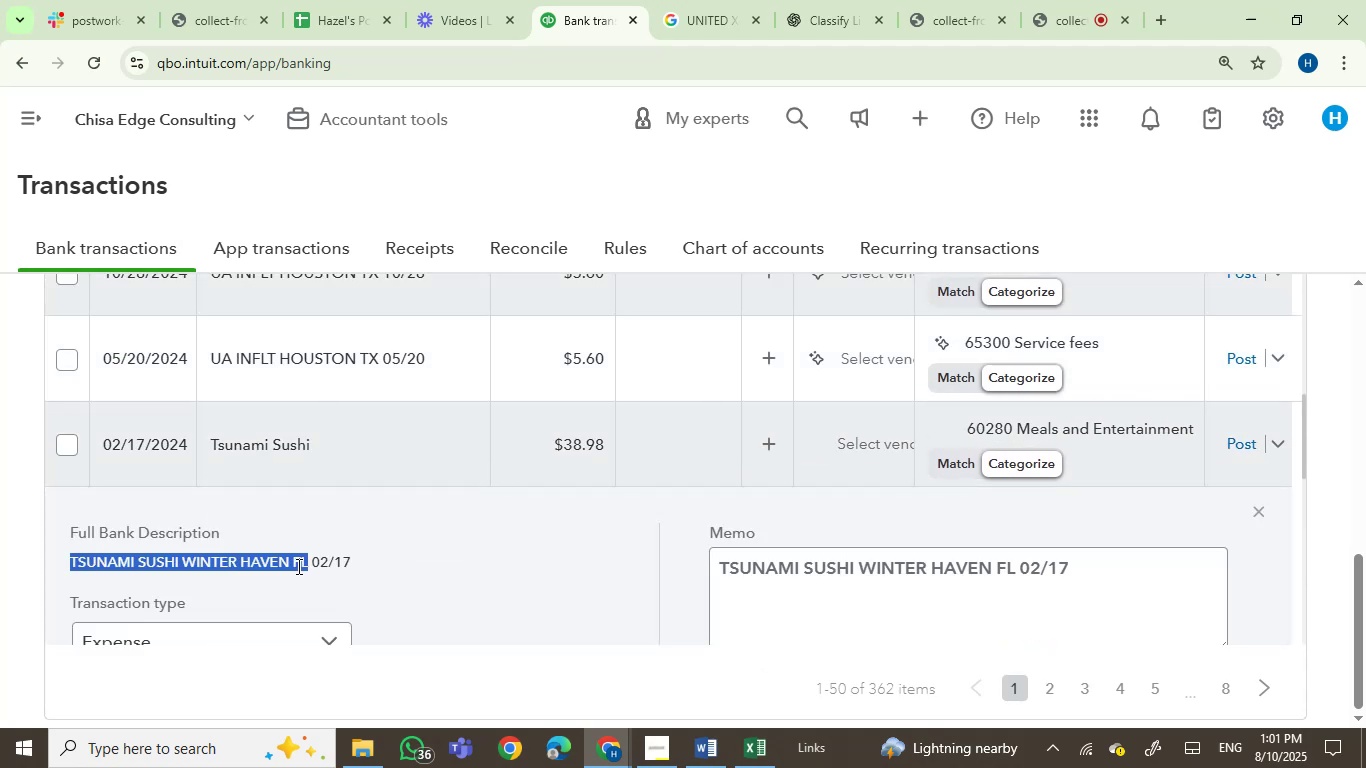 
key(Control+C)
 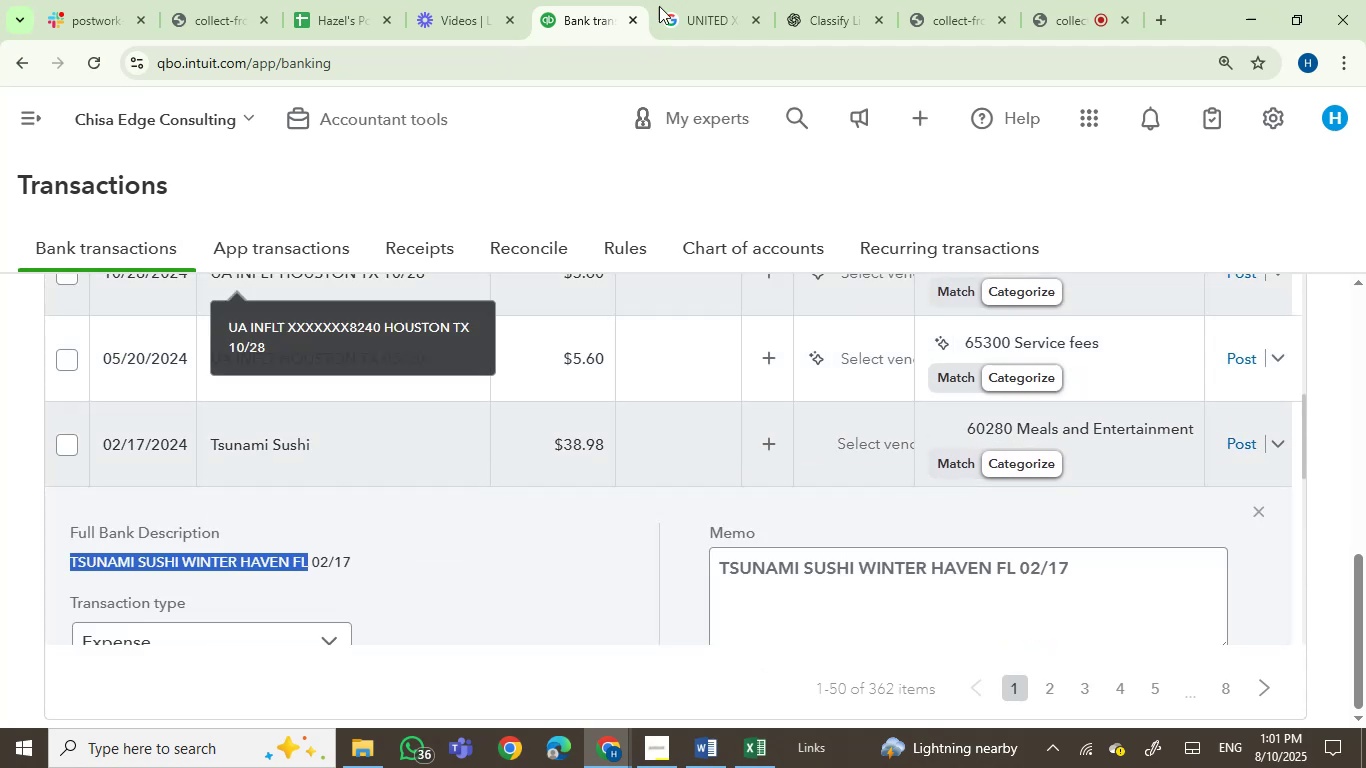 
left_click([682, 3])
 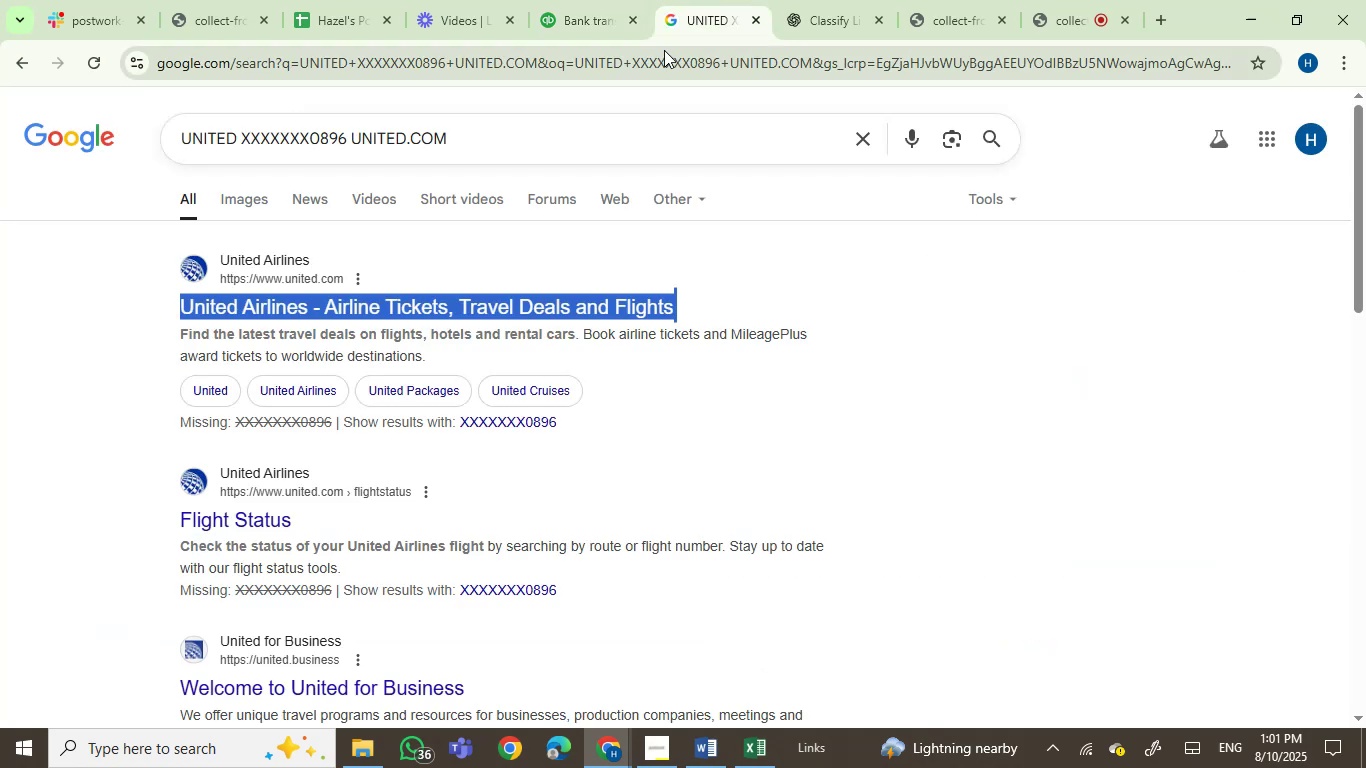 
double_click([664, 52])
 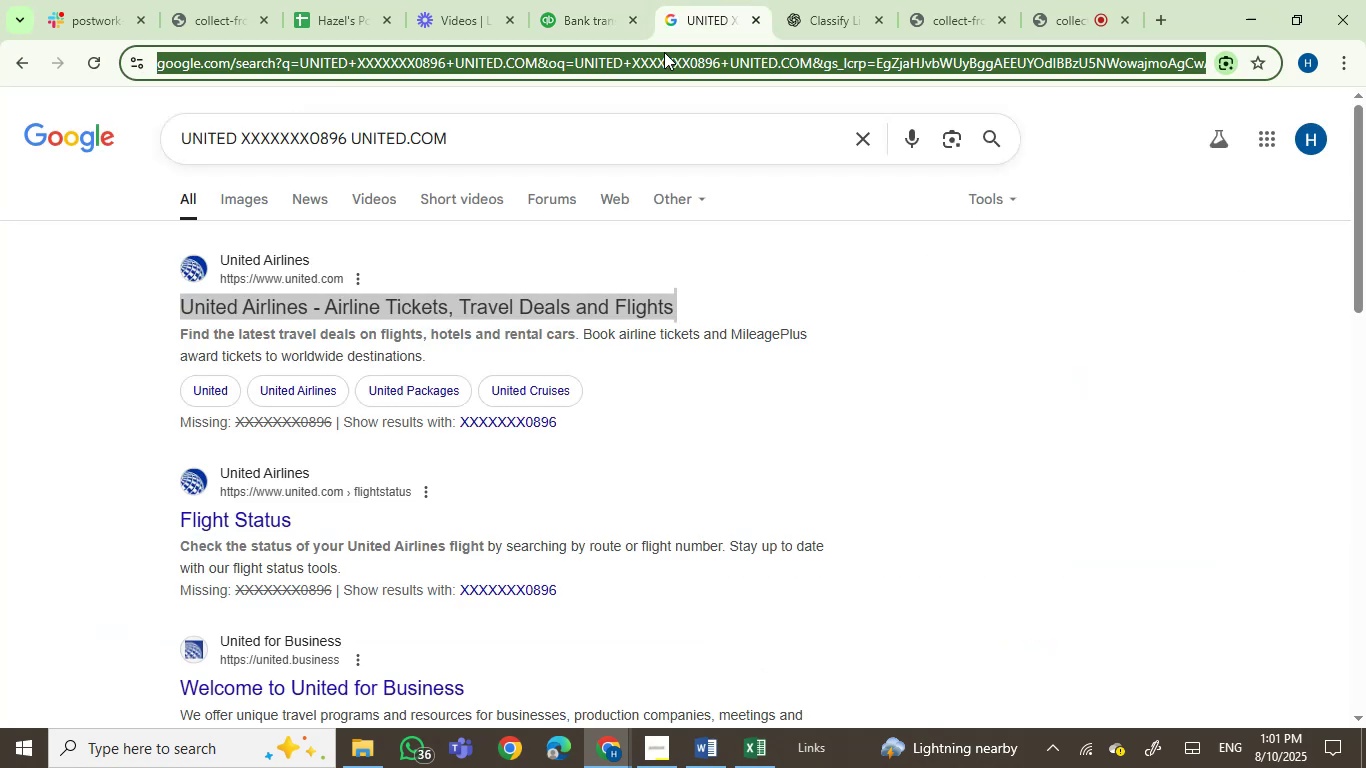 
key(Control+V)
 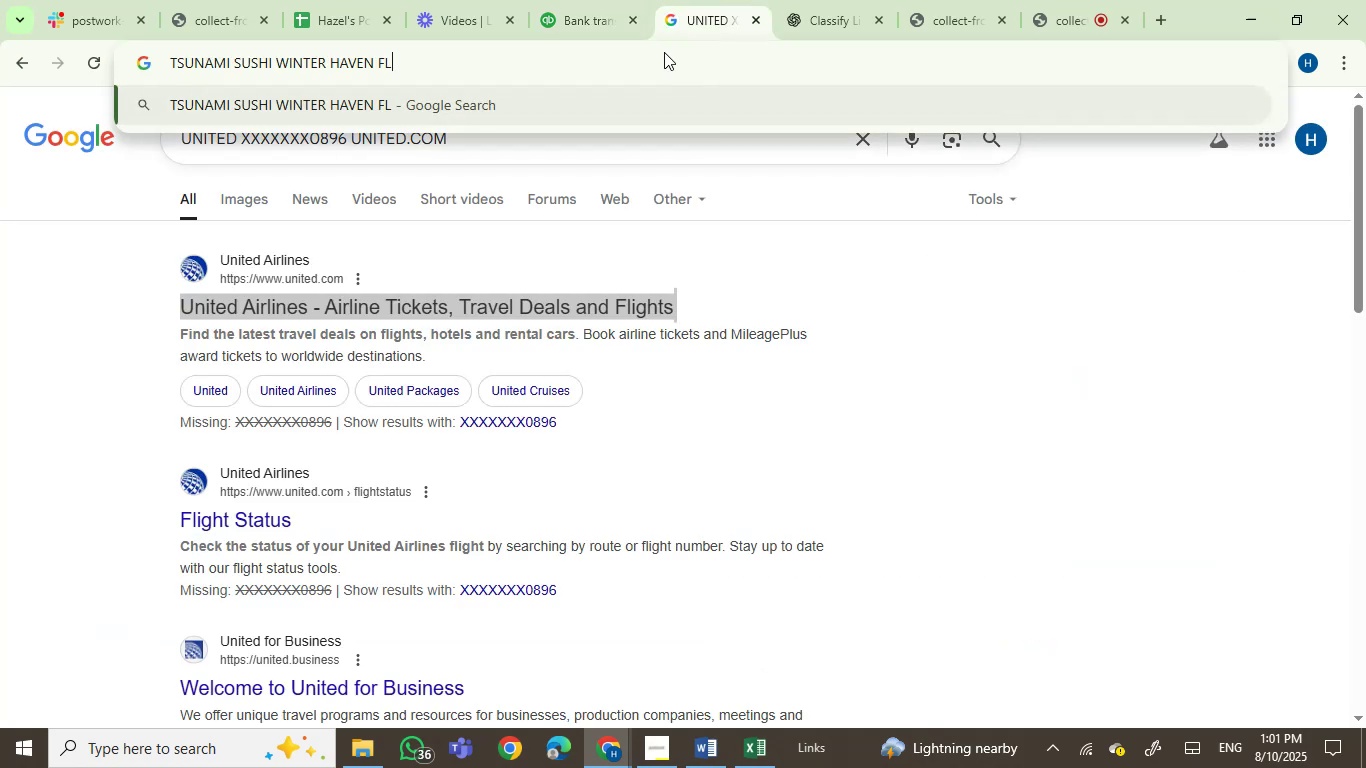 
key(Enter)
 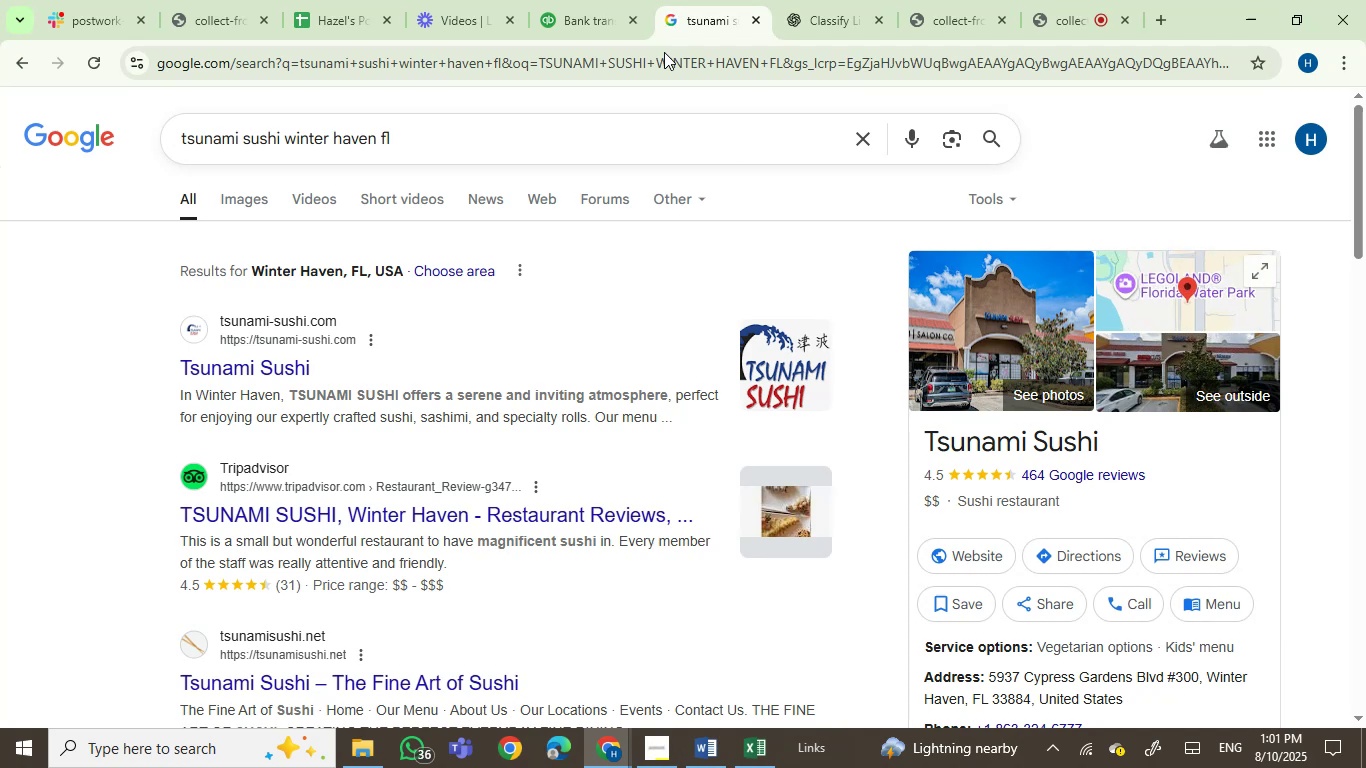 
wait(9.64)
 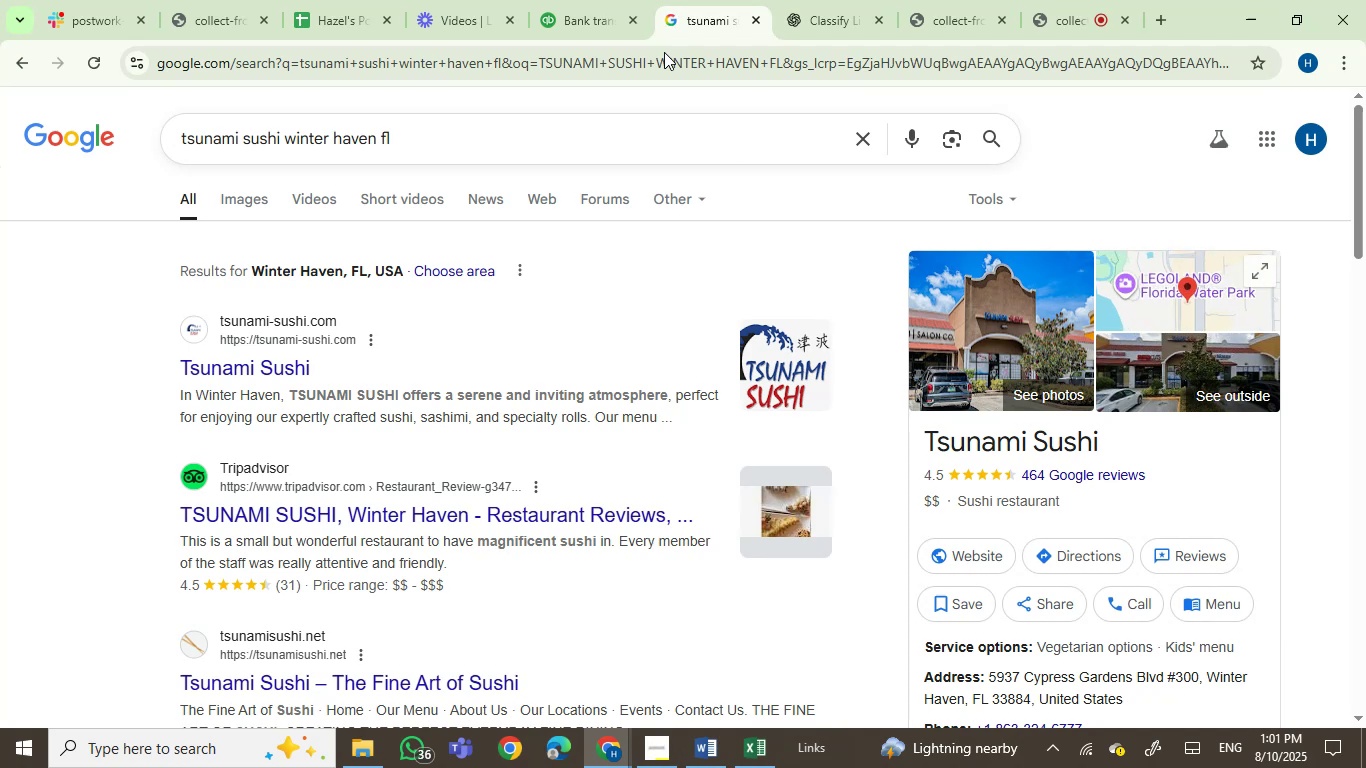 
left_click([582, 0])
 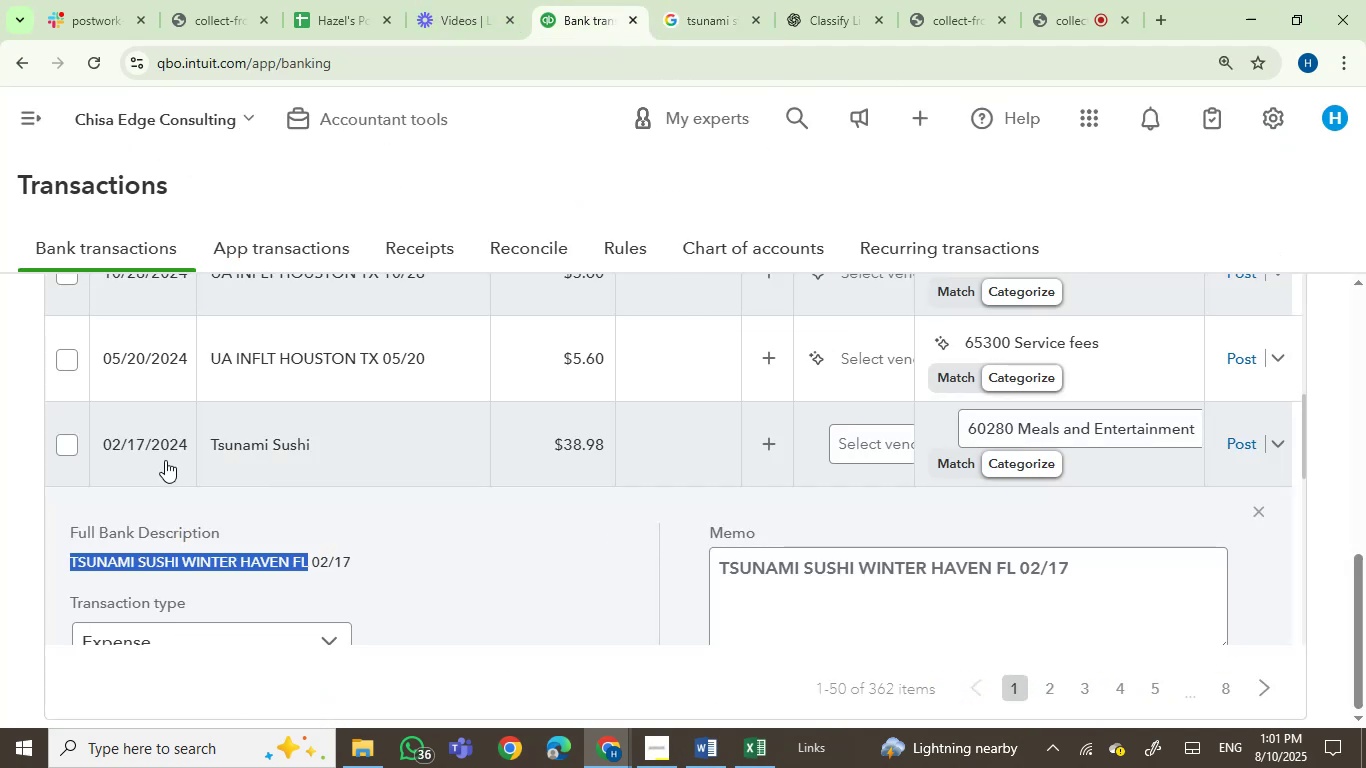 
left_click([68, 447])
 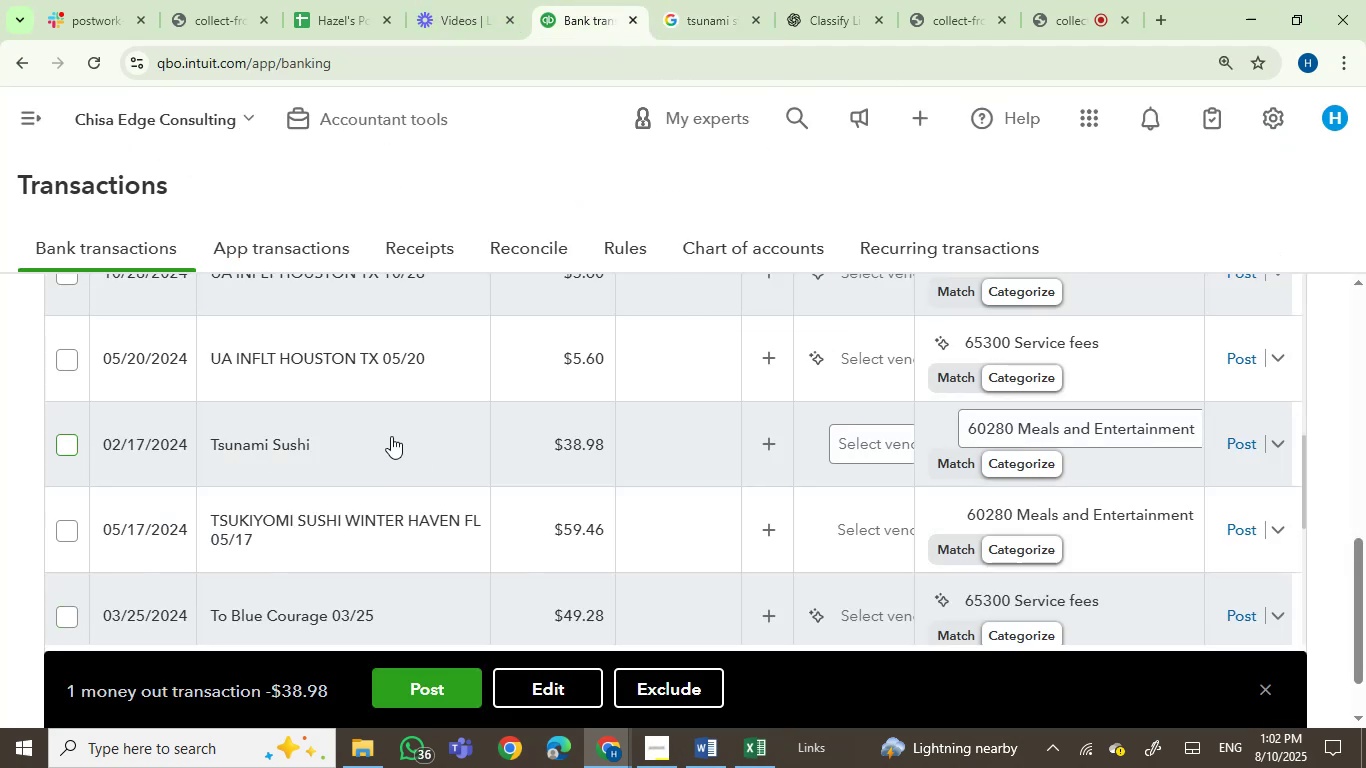 
left_click([354, 346])
 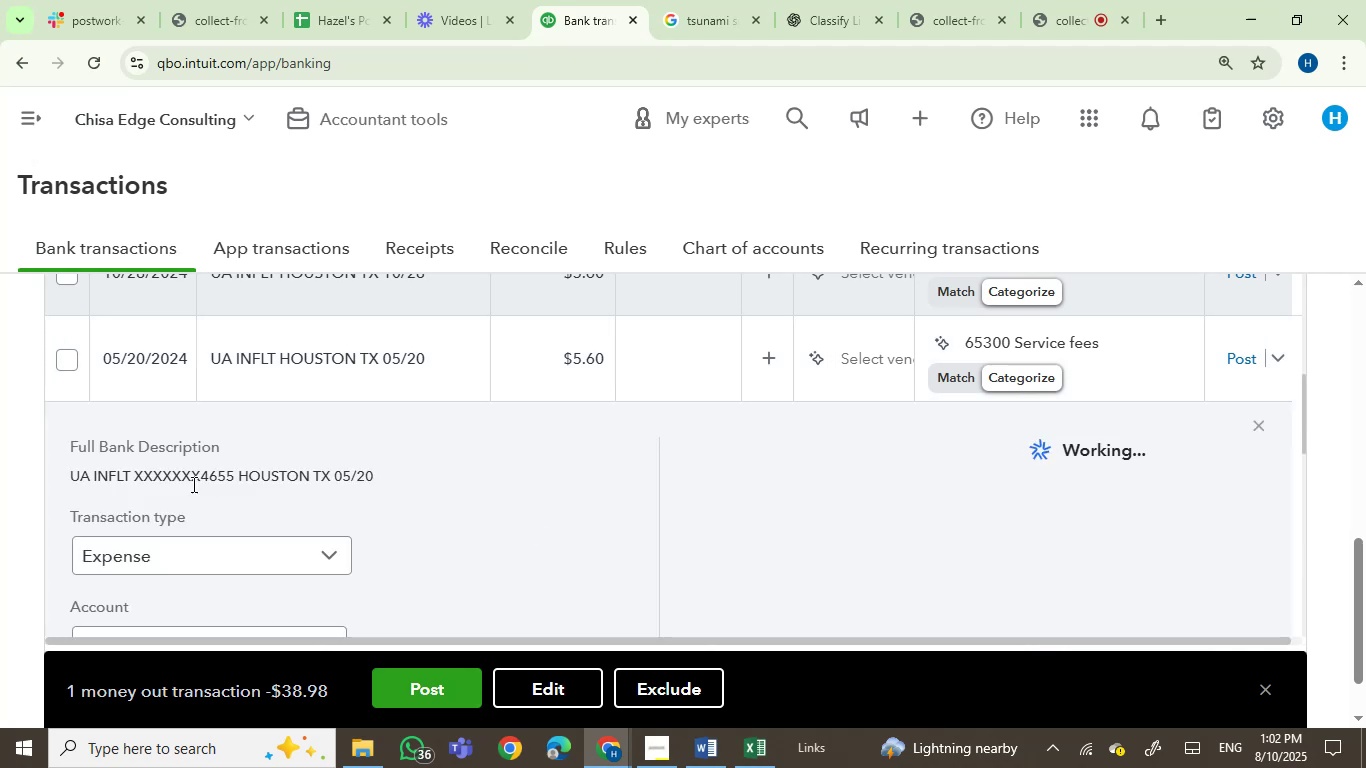 
left_click([76, 470])
 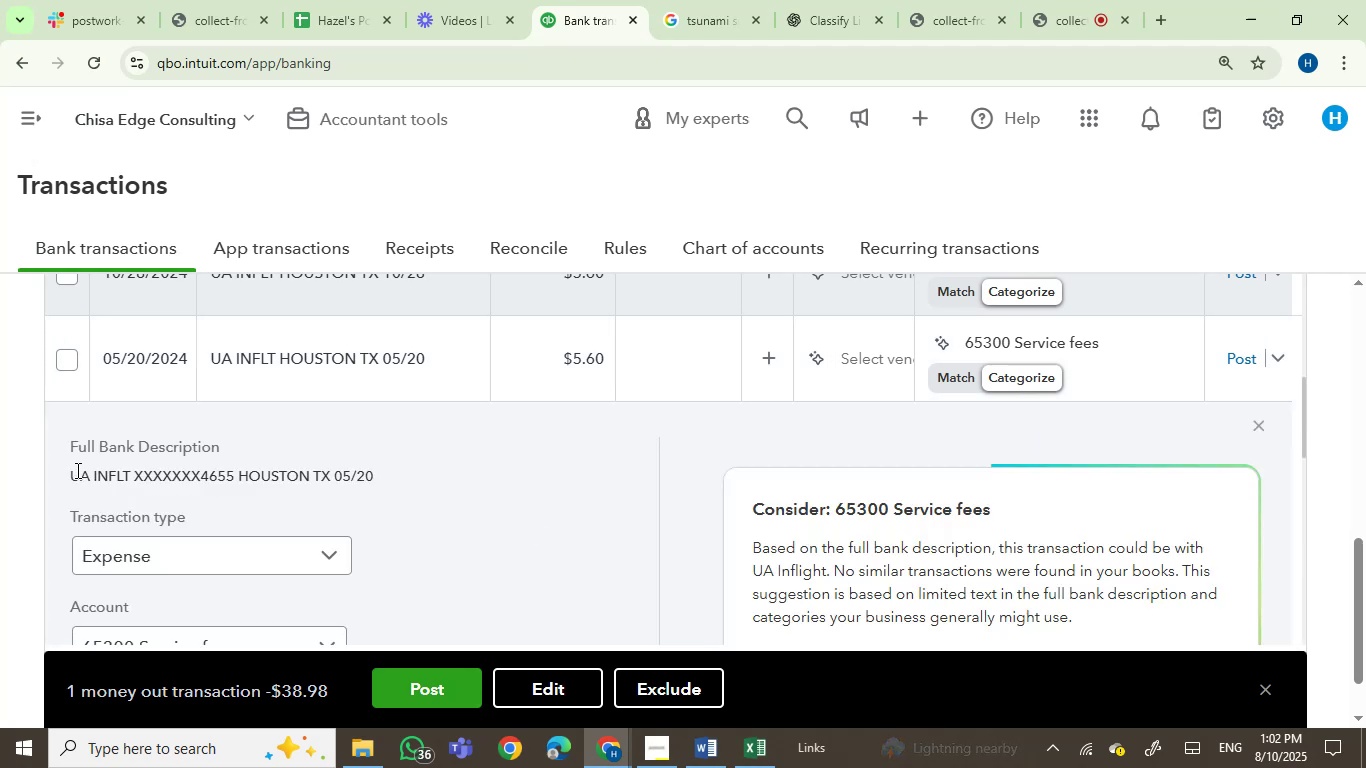 
left_click_drag(start_coordinate=[76, 470], to_coordinate=[328, 476])
 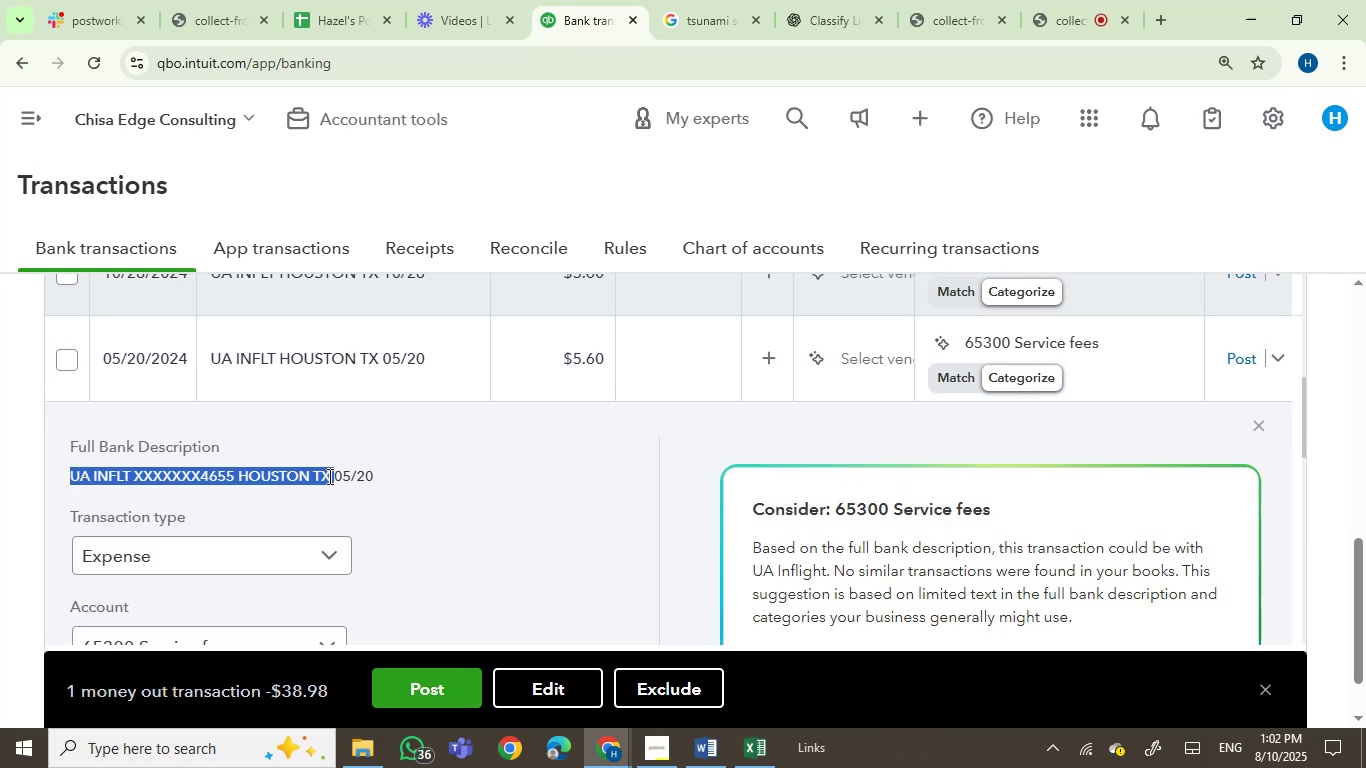 
key(Control+C)
 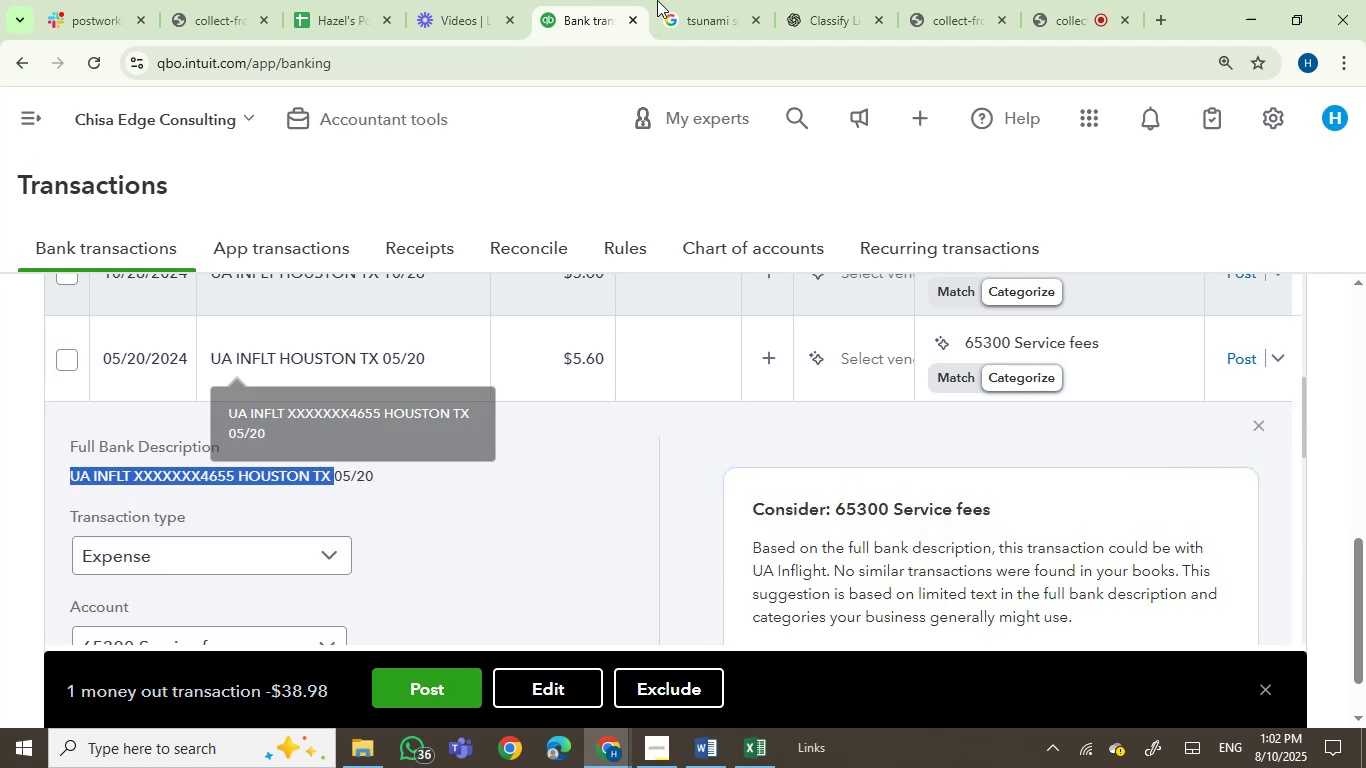 
left_click([673, 0])
 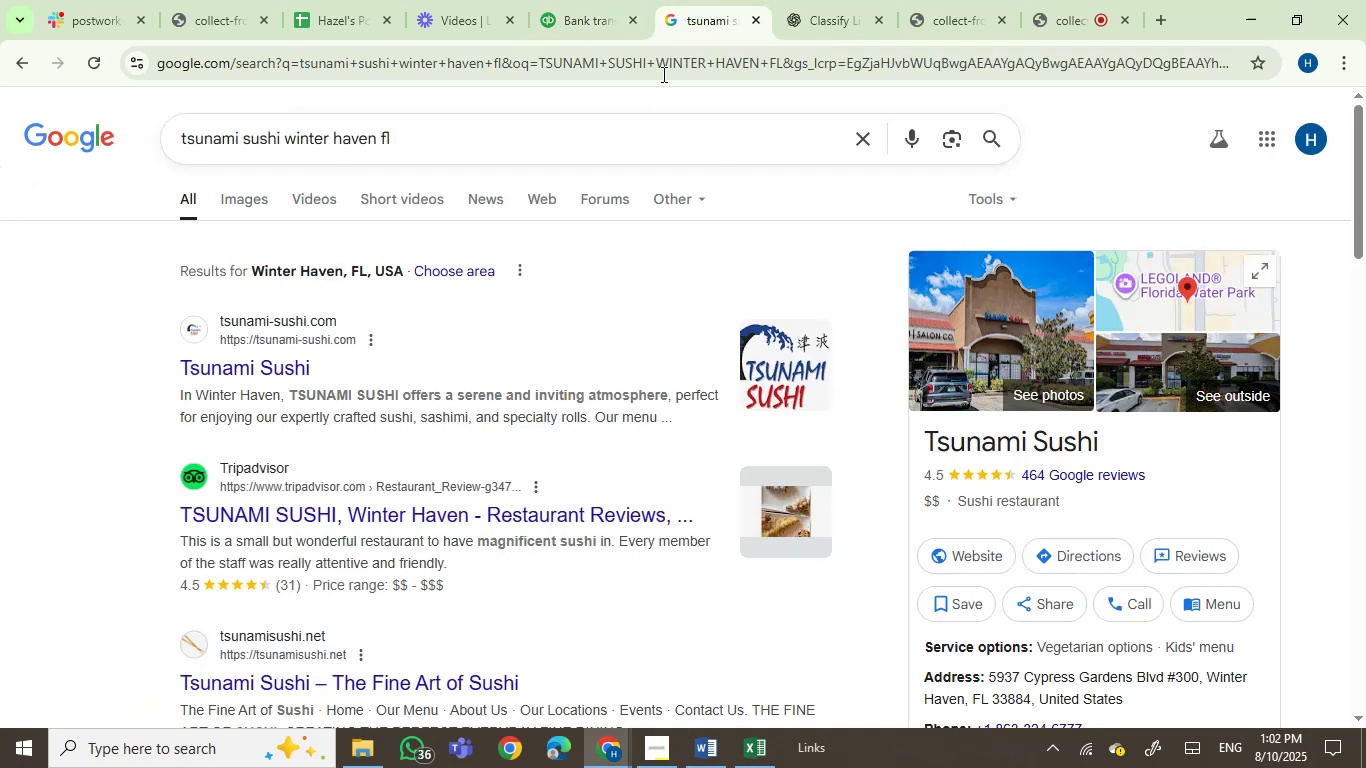 
key(Control+ControlLeft)
 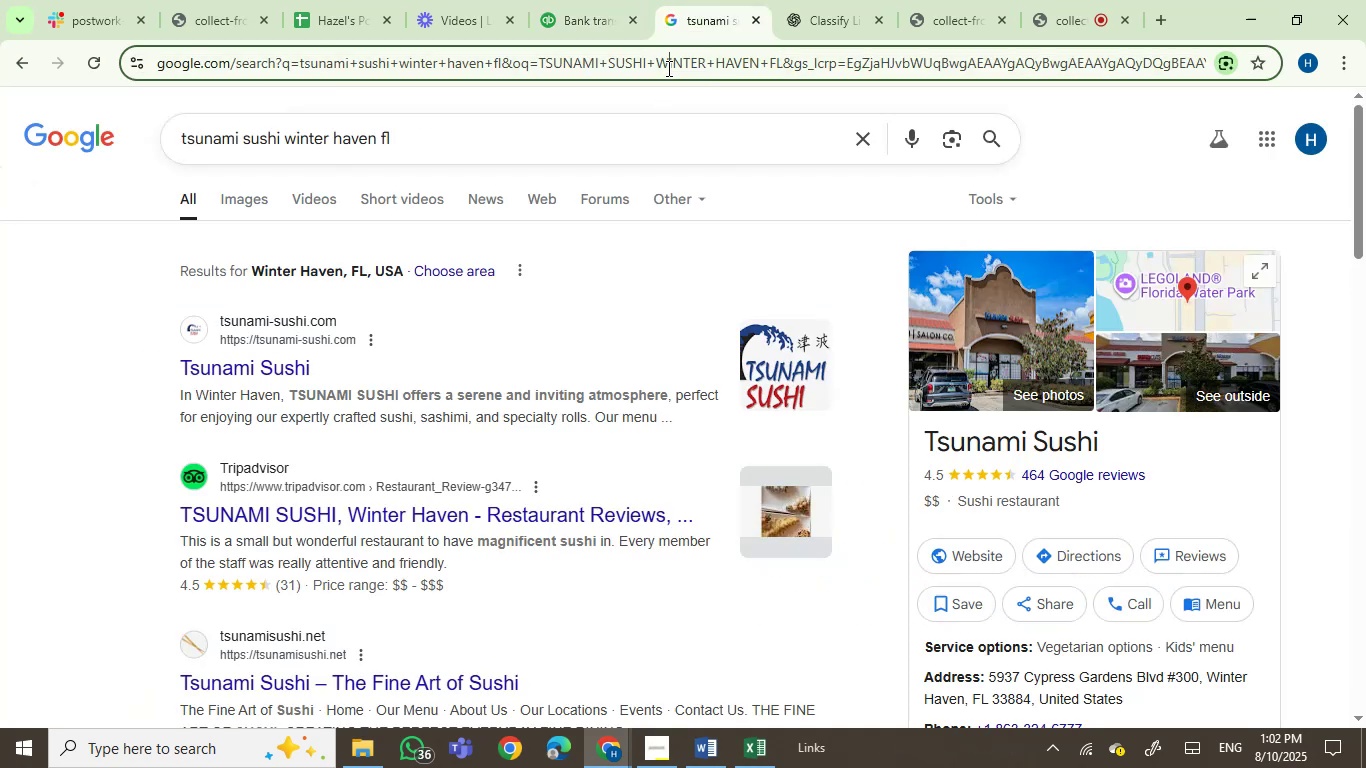 
left_click([667, 68])
 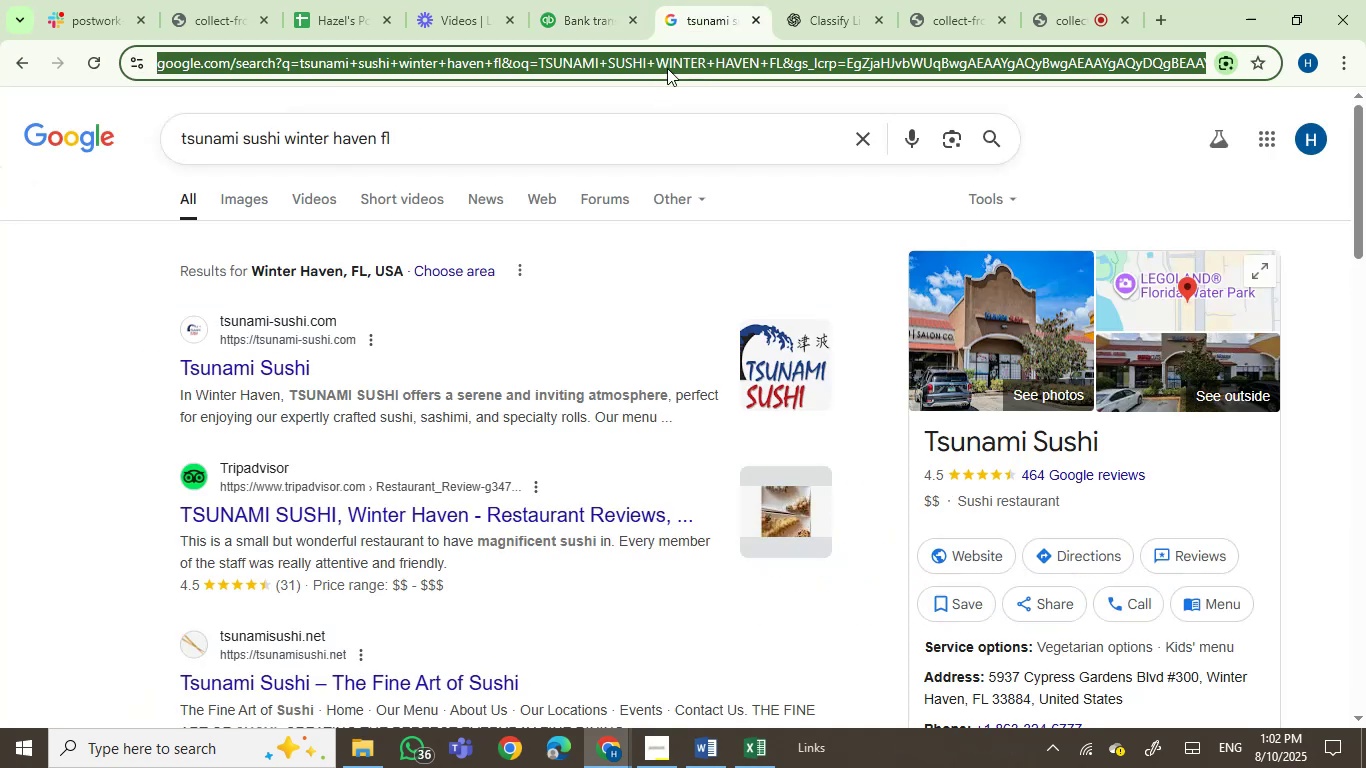 
key(Control+V)
 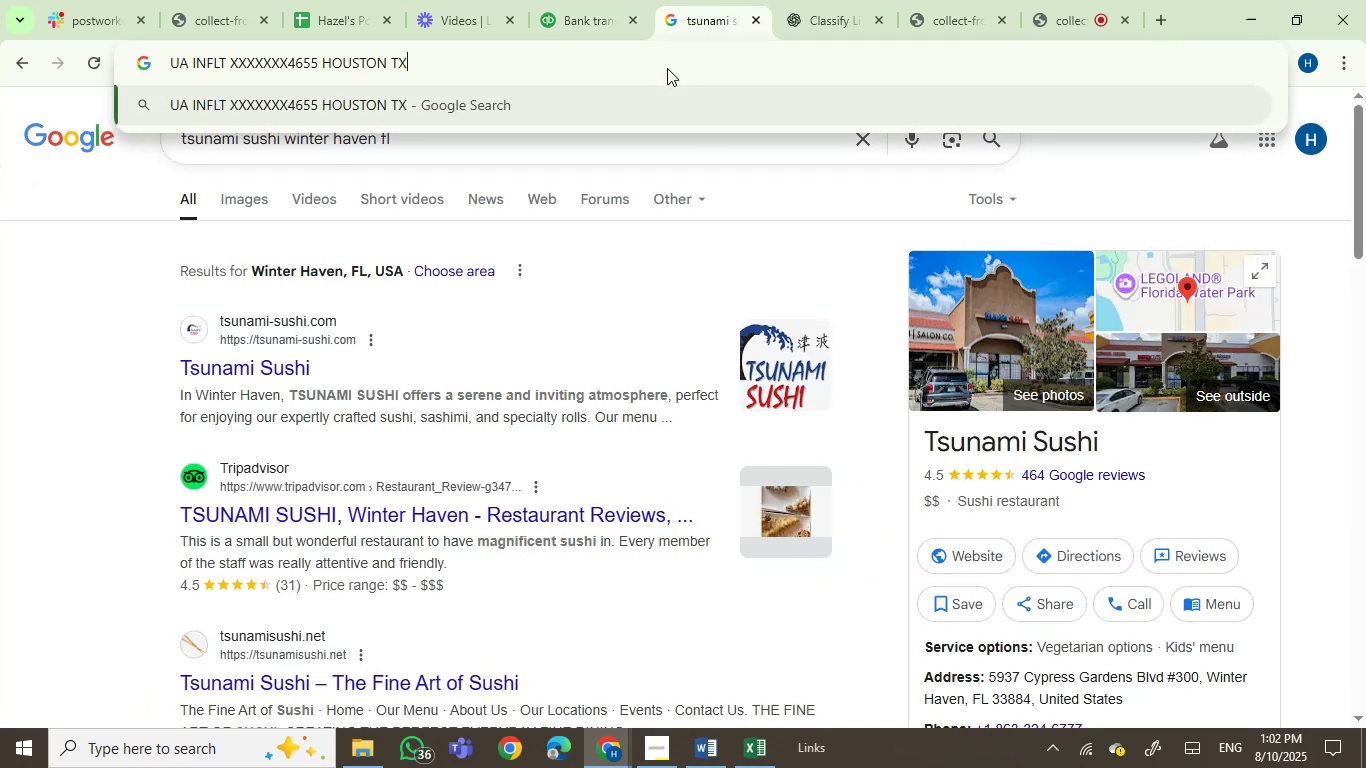 
key(Enter)
 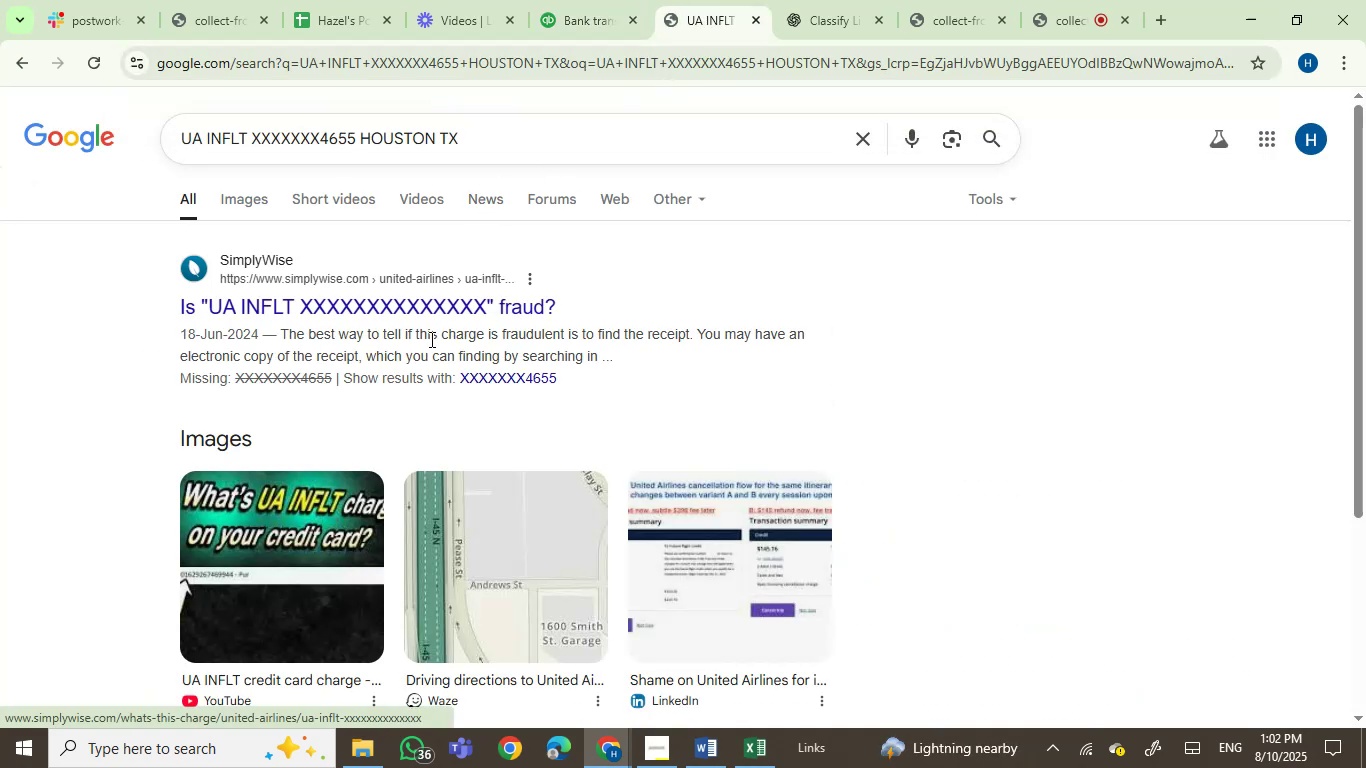 
scroll: coordinate [639, 474], scroll_direction: down, amount: 1.0
 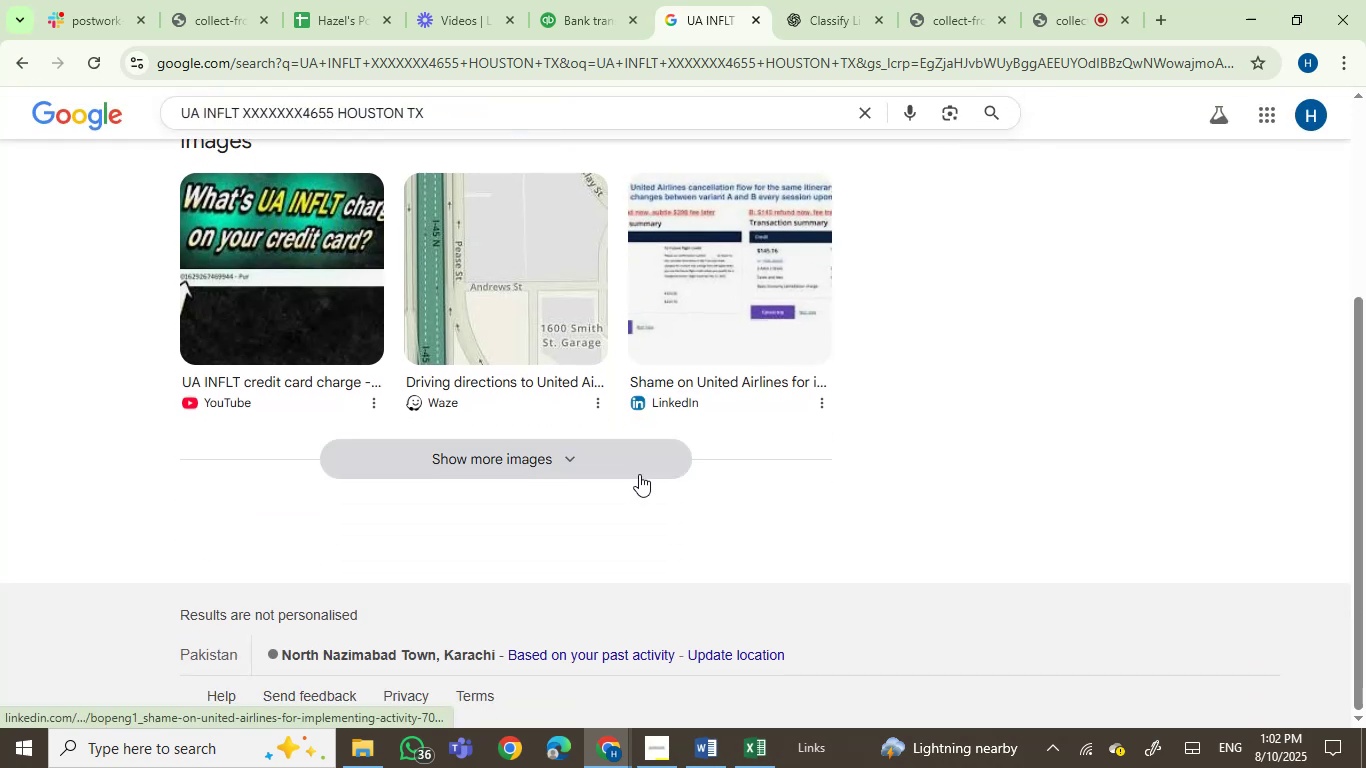 
scroll: coordinate [639, 474], scroll_direction: up, amount: 4.0
 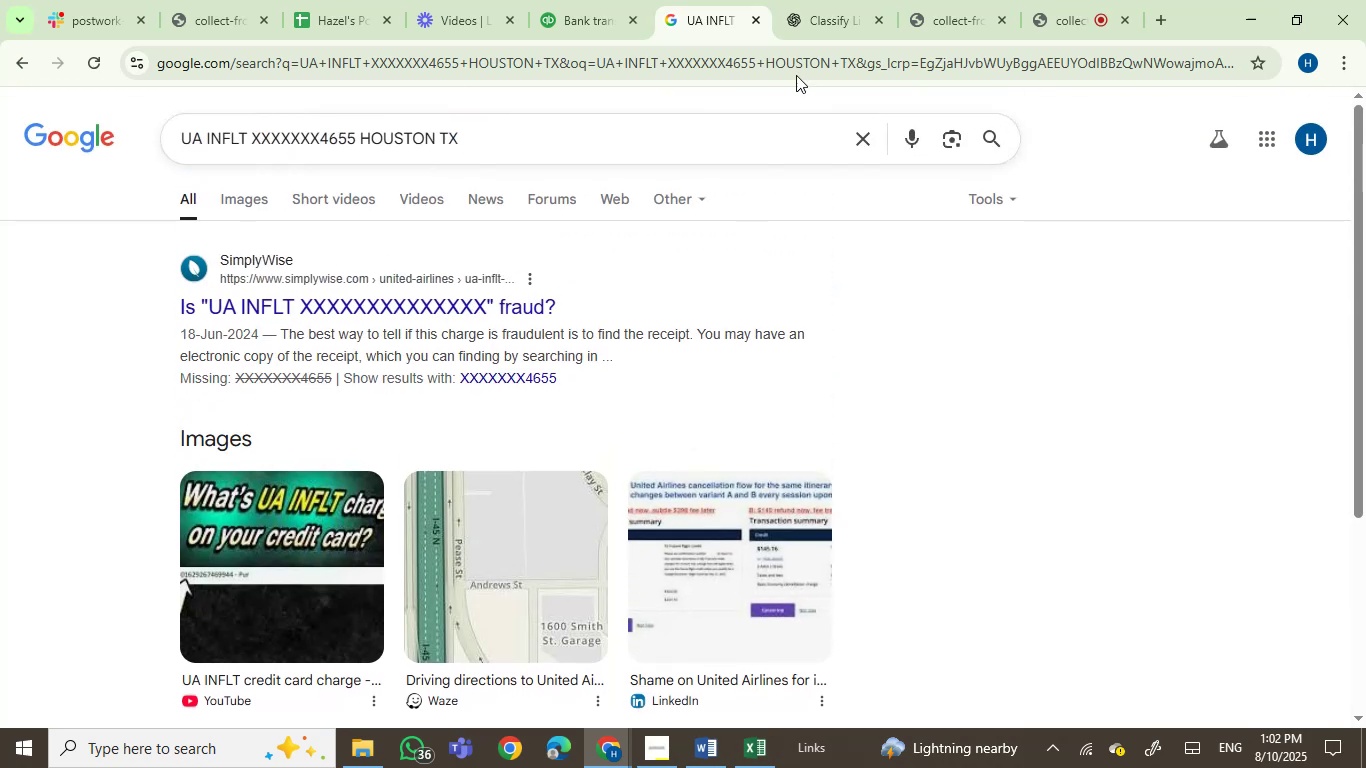 
left_click([812, 8])
 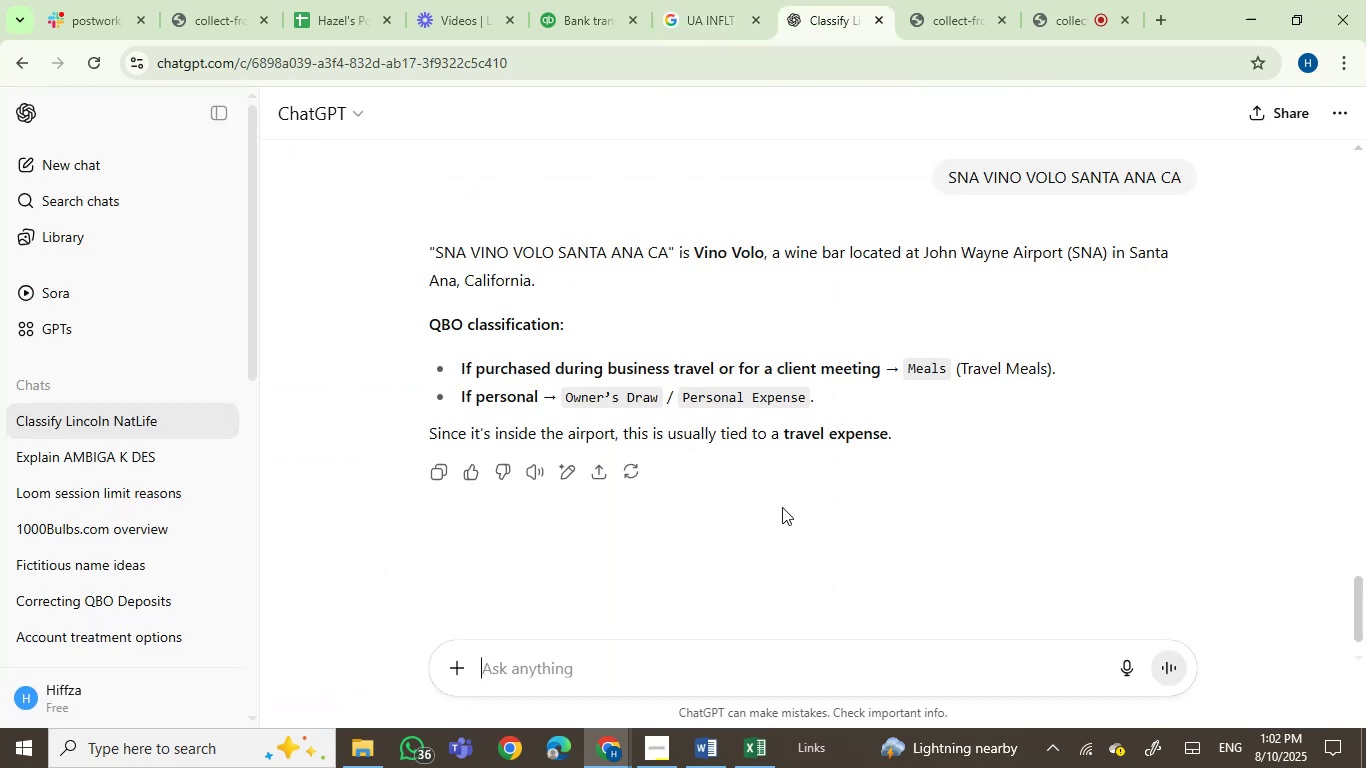 
key(Control+V)
 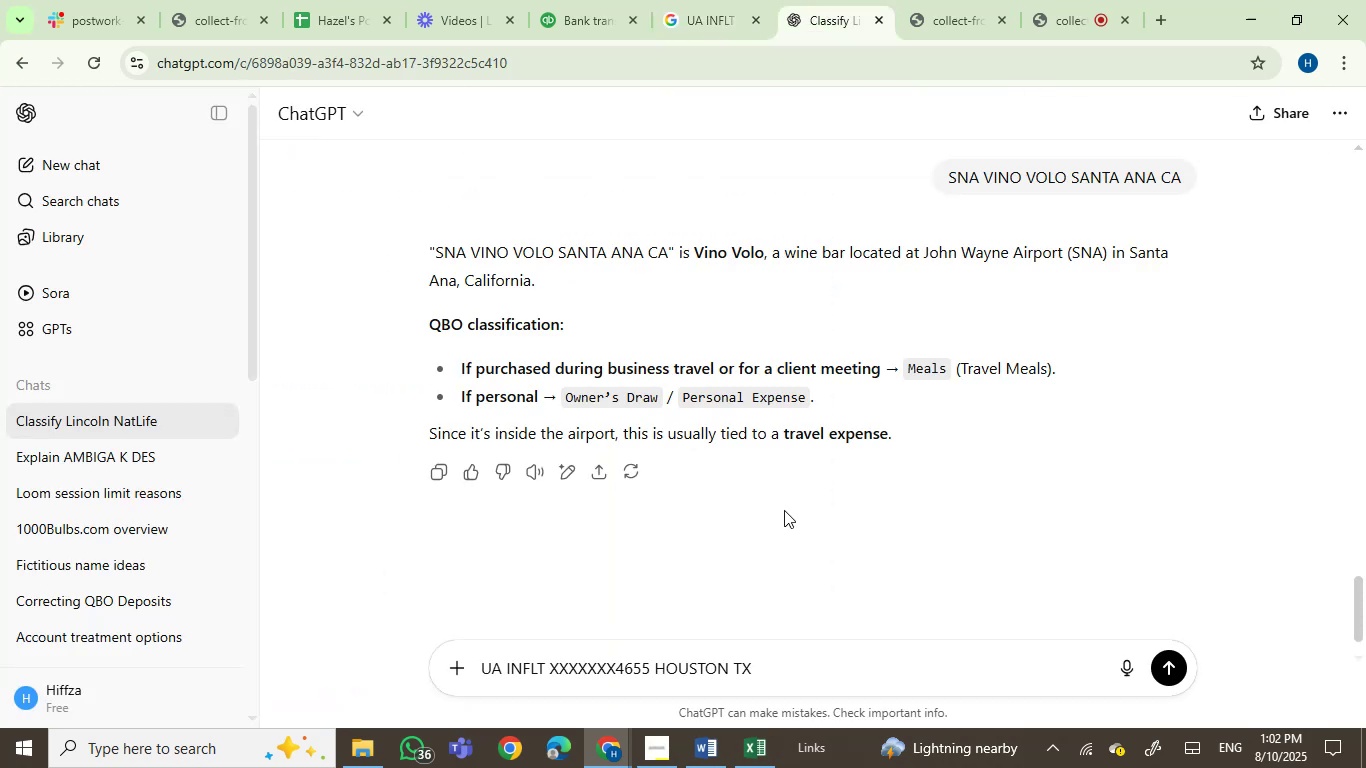 
key(Enter)
 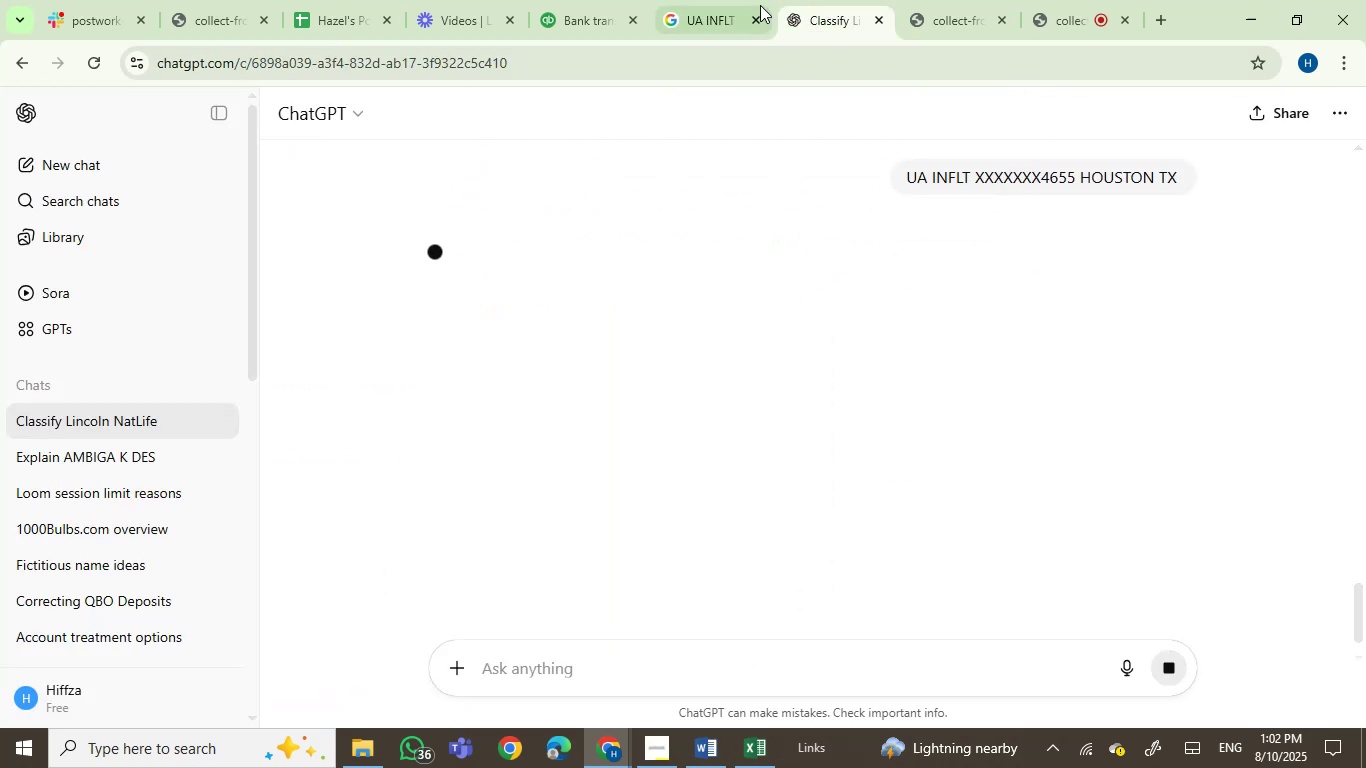 
left_click([712, 0])
 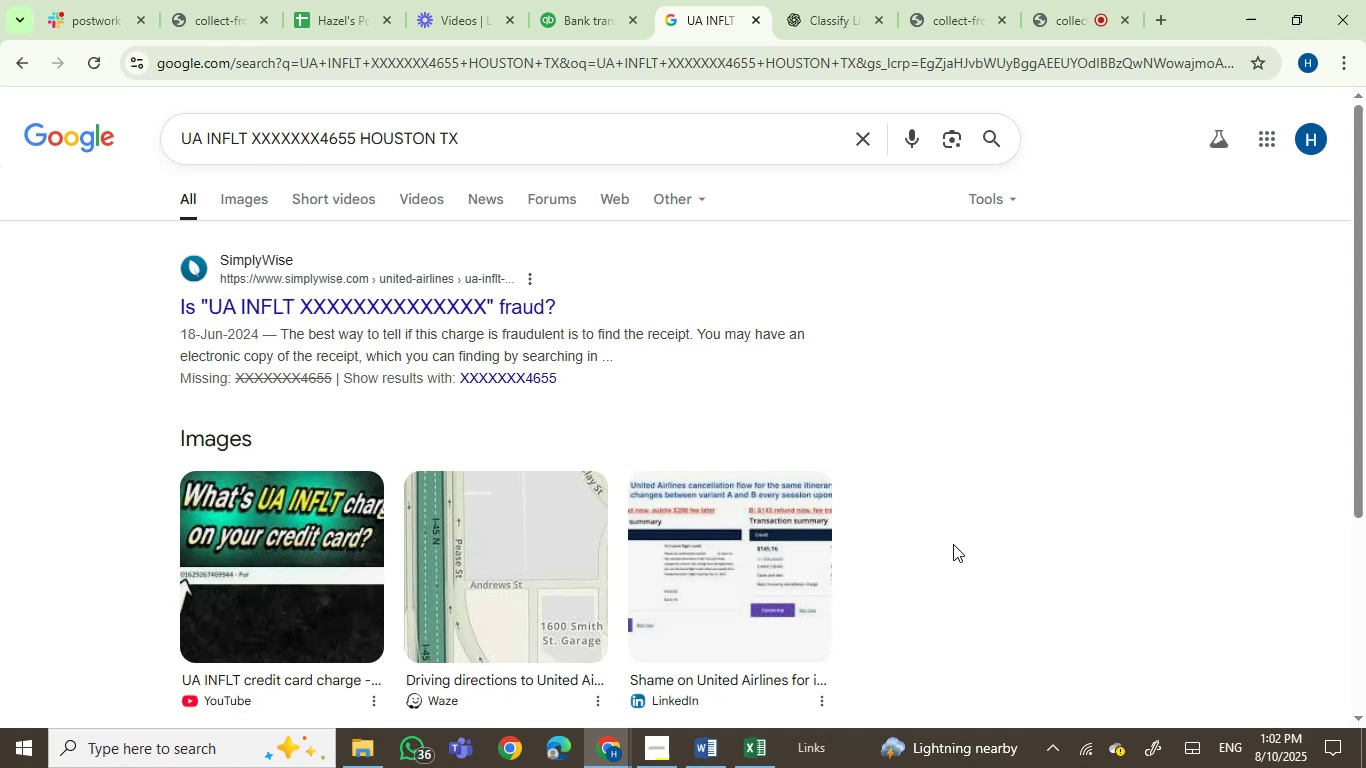 
wait(13.42)
 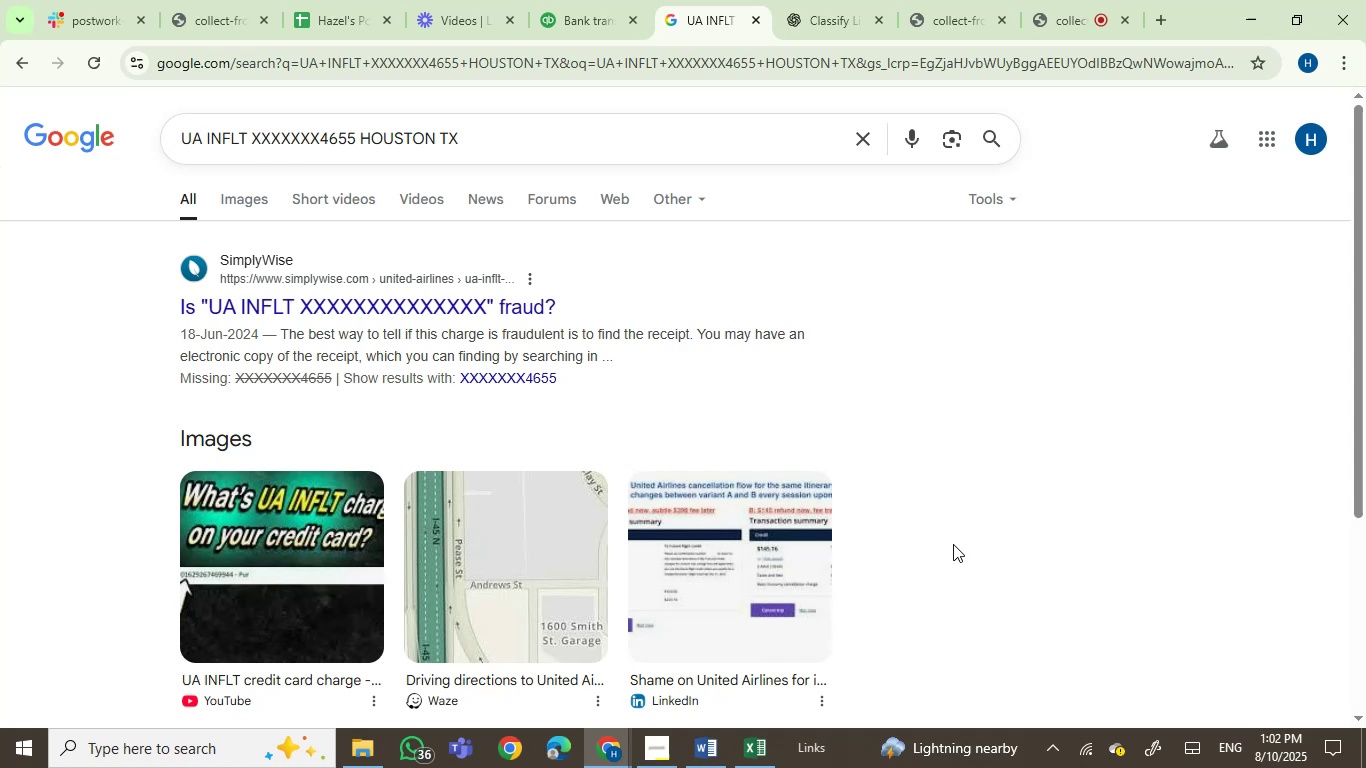 
left_click([805, 25])
 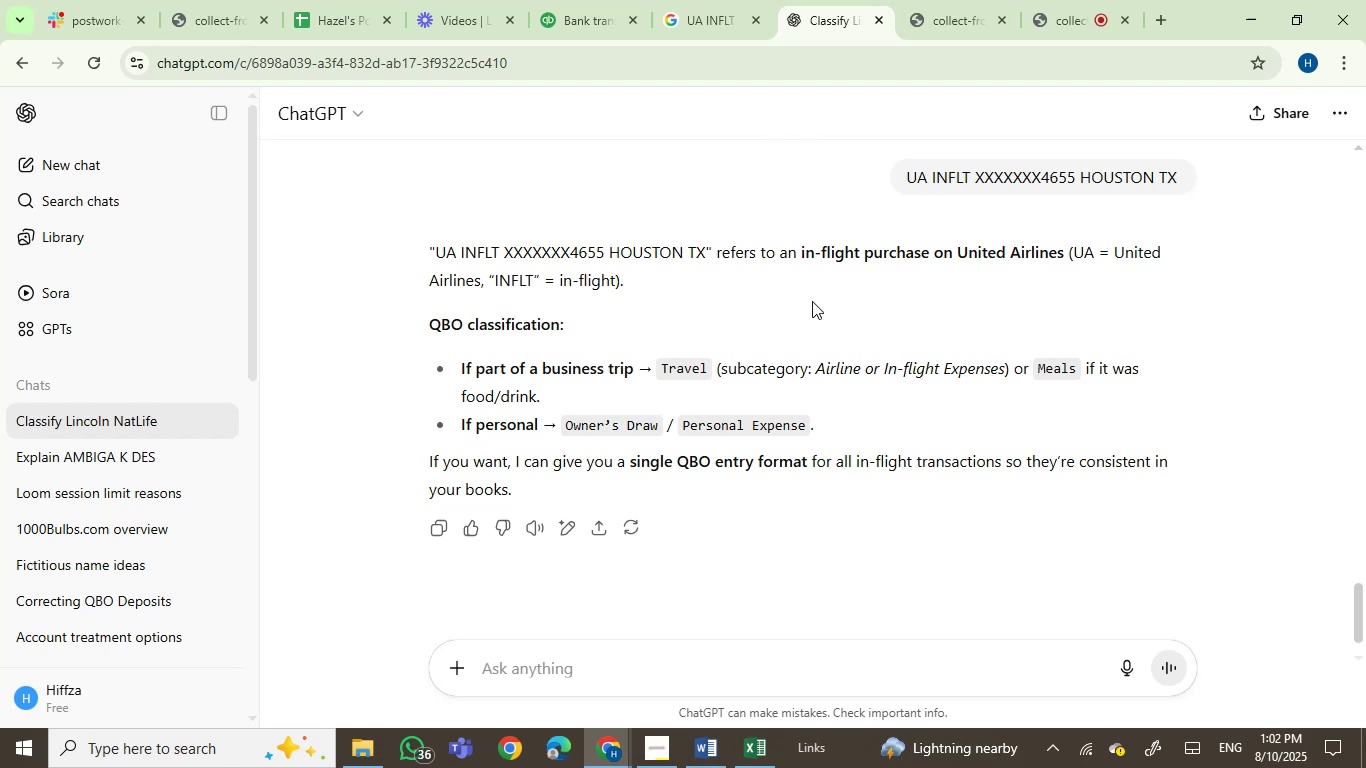 
wait(8.07)
 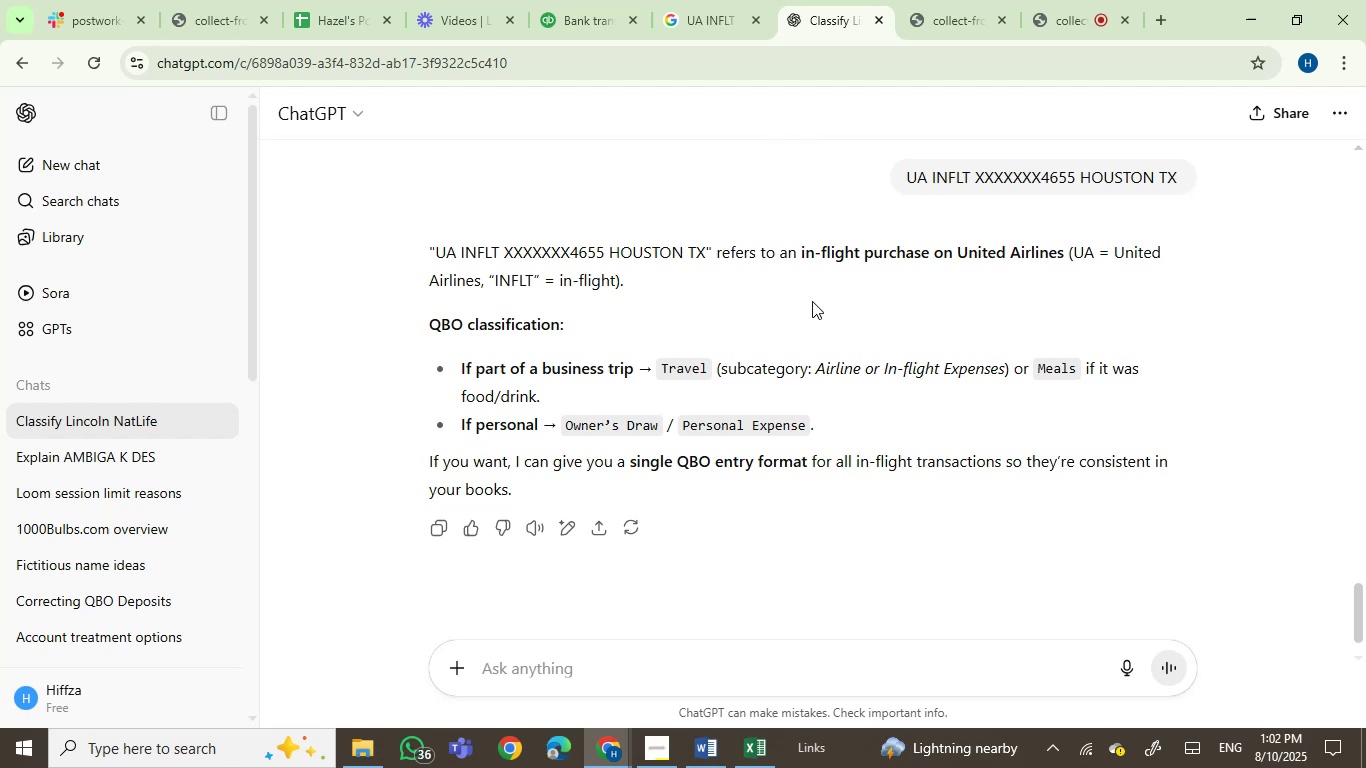 
left_click([711, 0])
 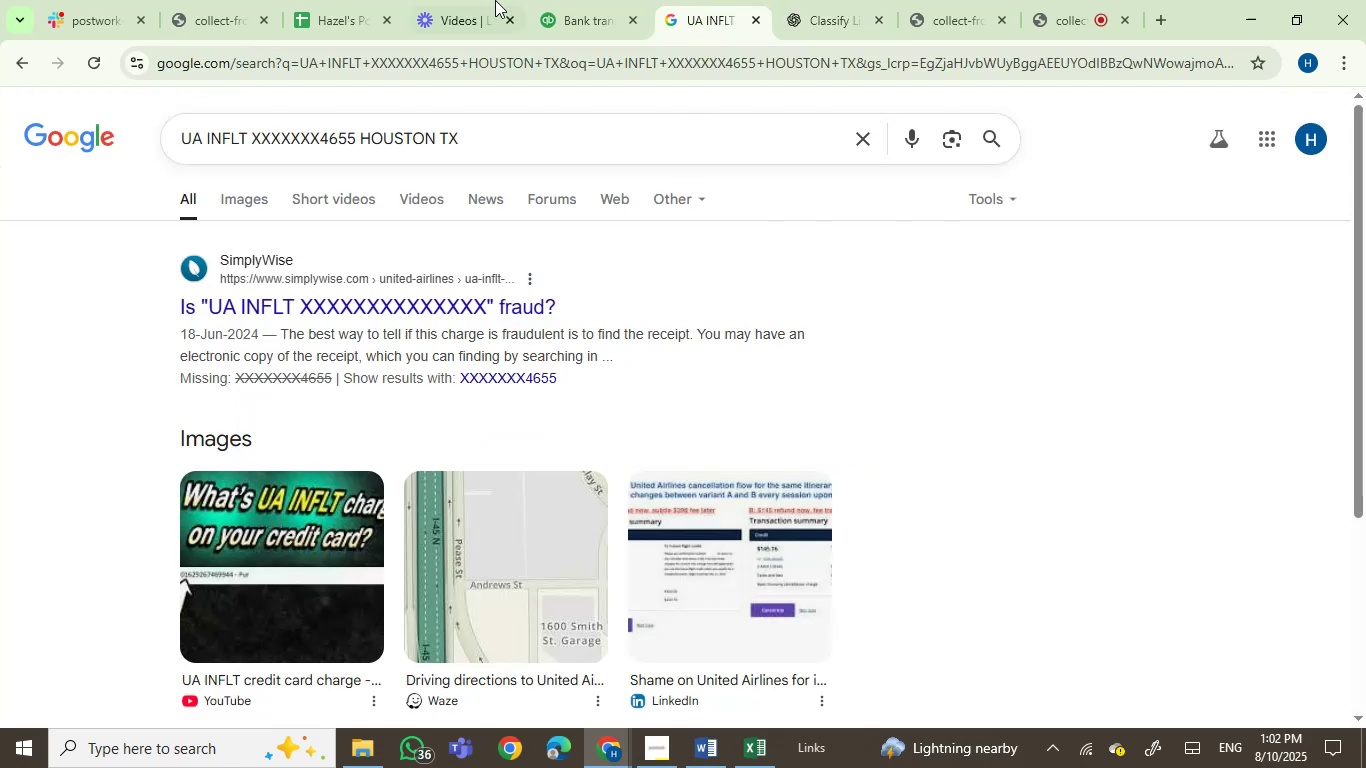 
left_click([585, 0])
 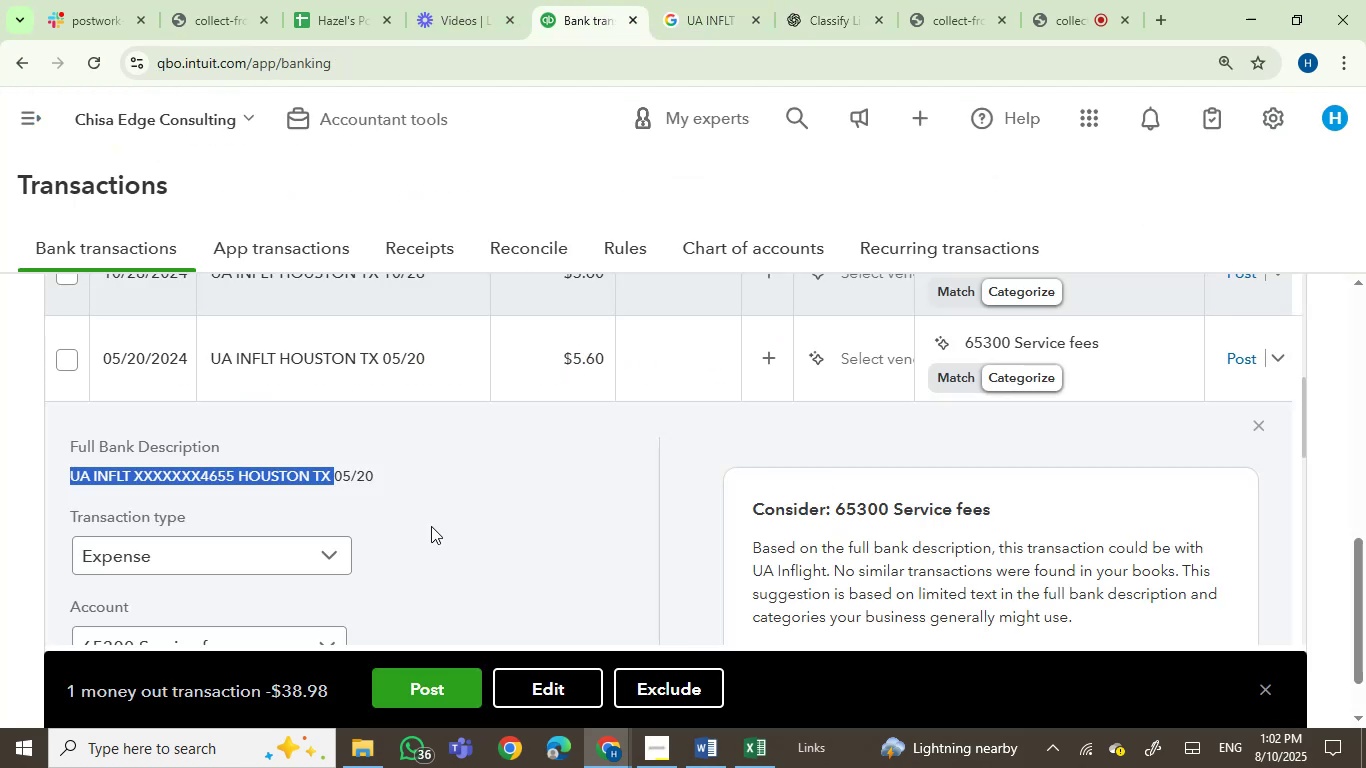 
scroll: coordinate [422, 526], scroll_direction: down, amount: 2.0
 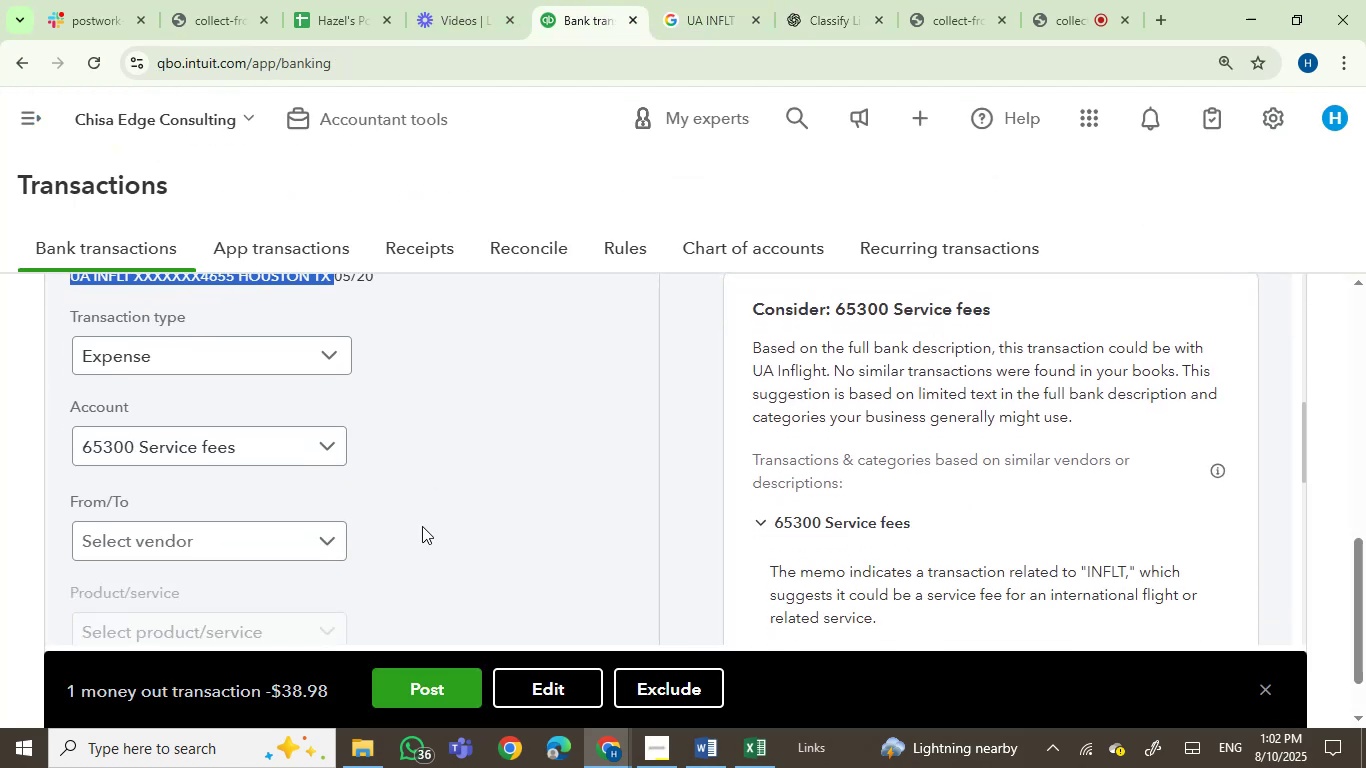 
scroll: coordinate [422, 526], scroll_direction: up, amount: 2.0
 